 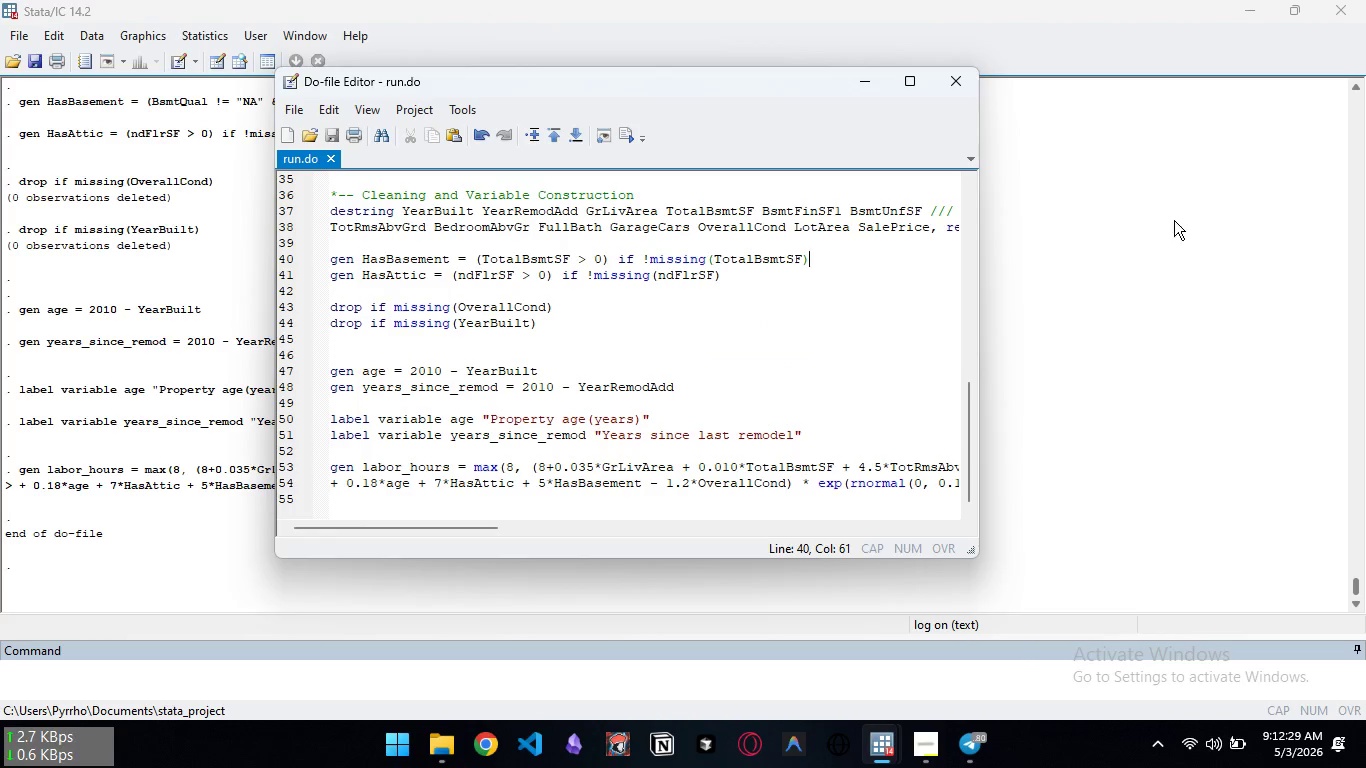 
left_click([901, 81])
 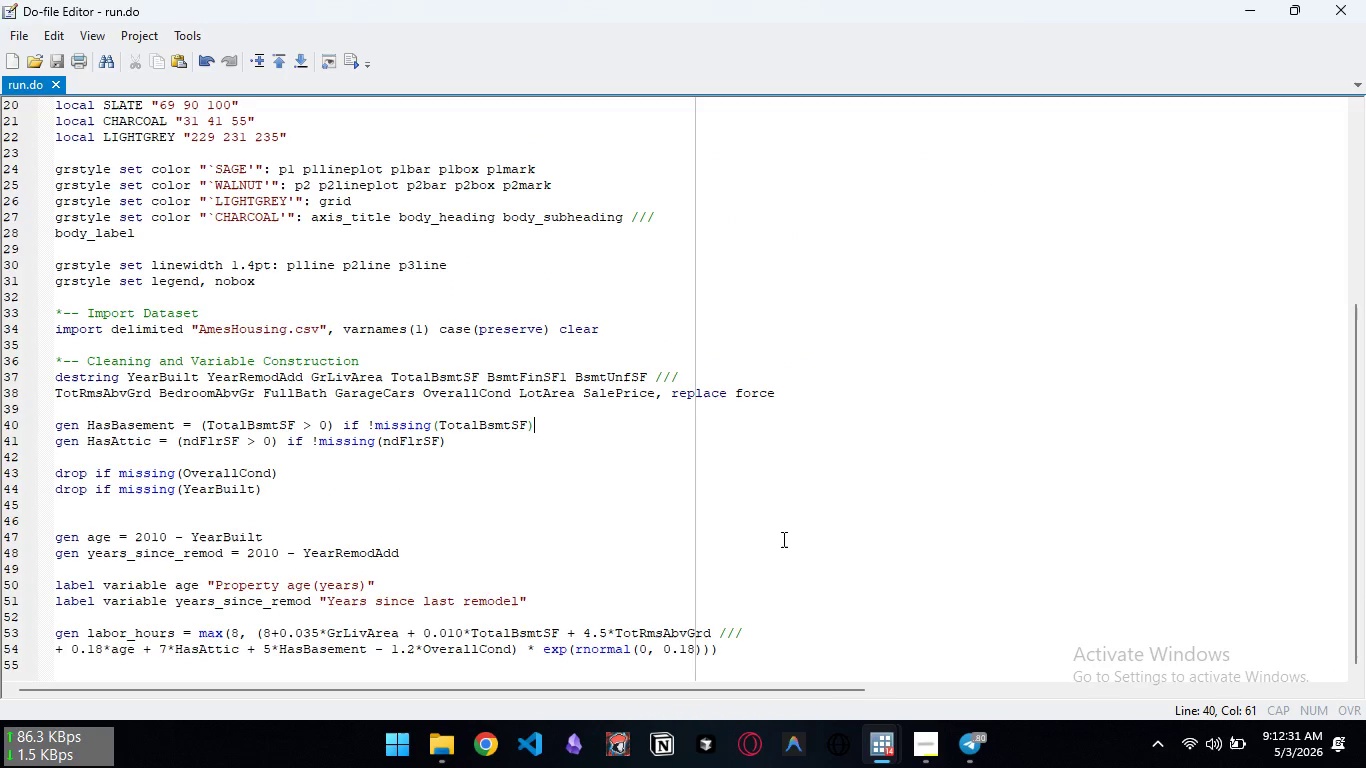 
scroll: coordinate [782, 539], scroll_direction: down, amount: 7.0
 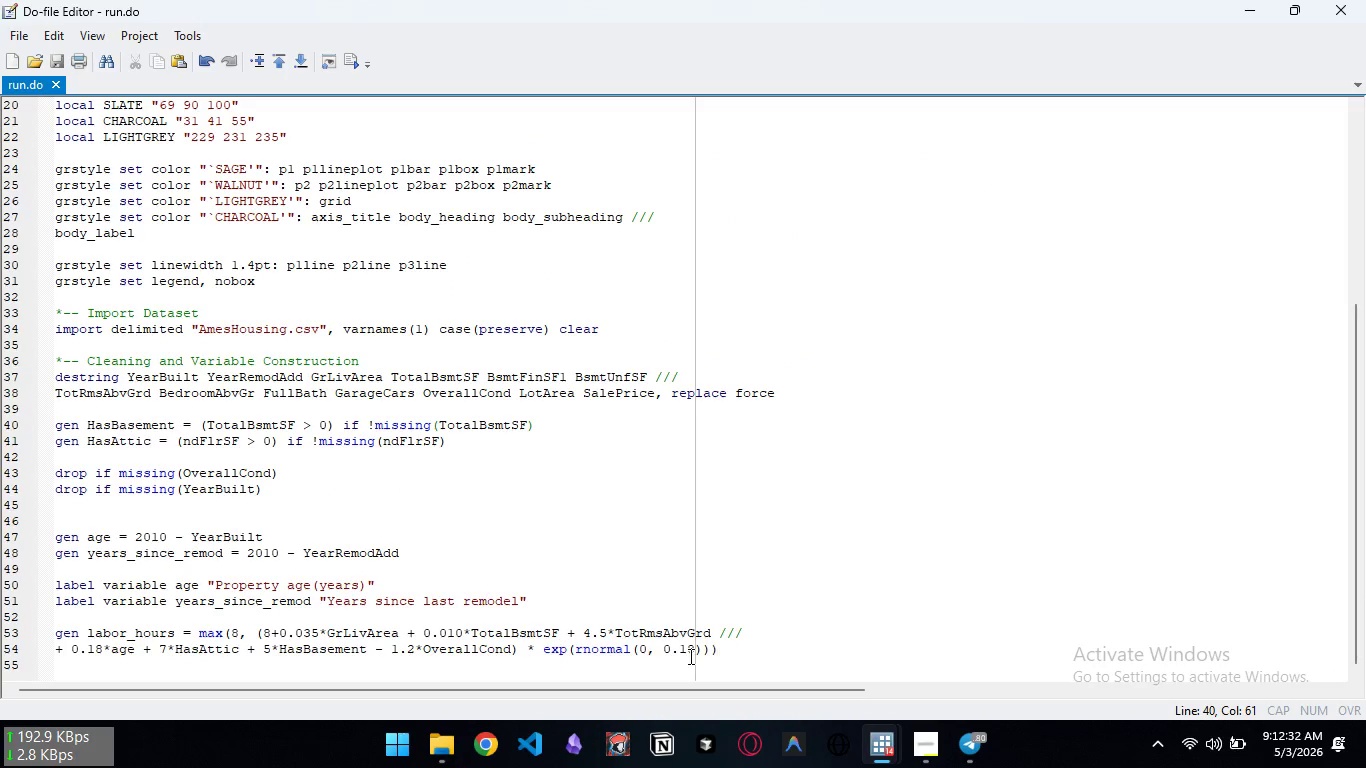 
left_click([689, 656])
 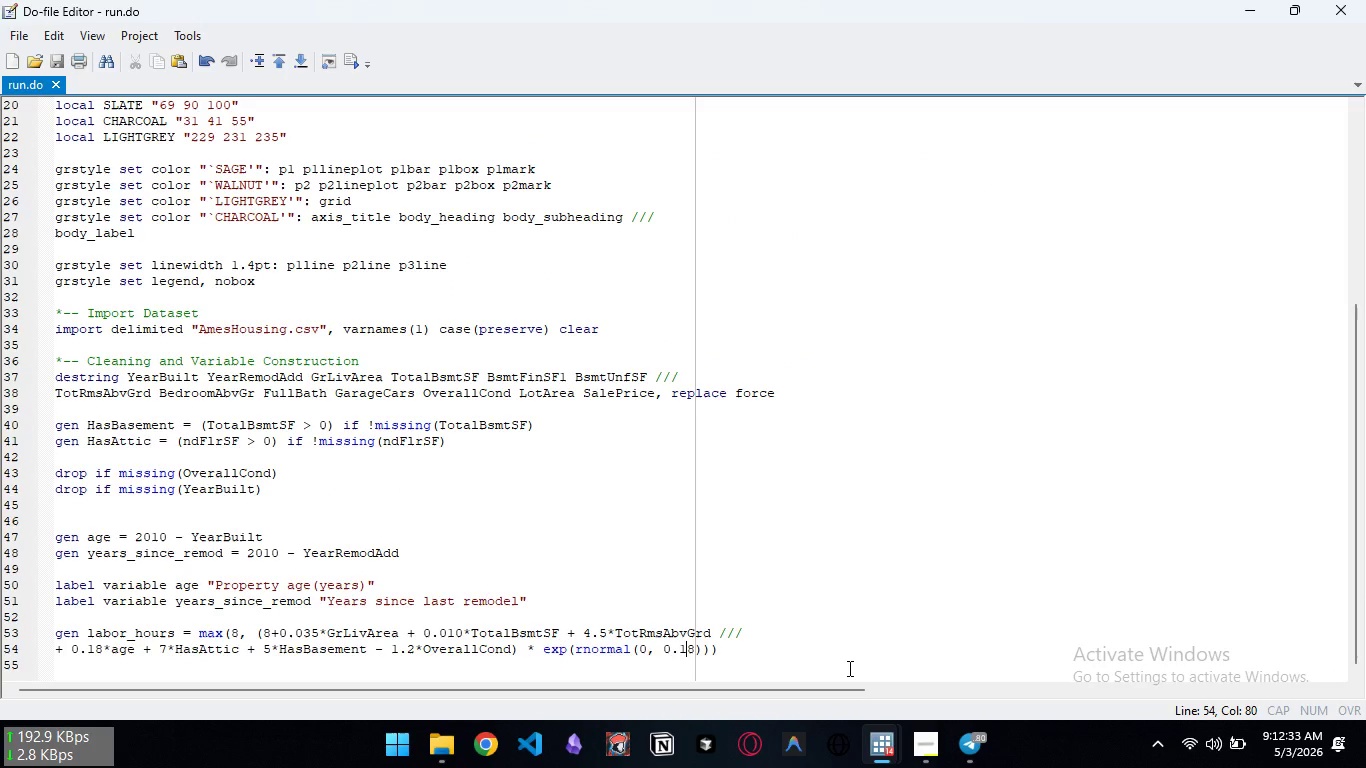 
key(End)
 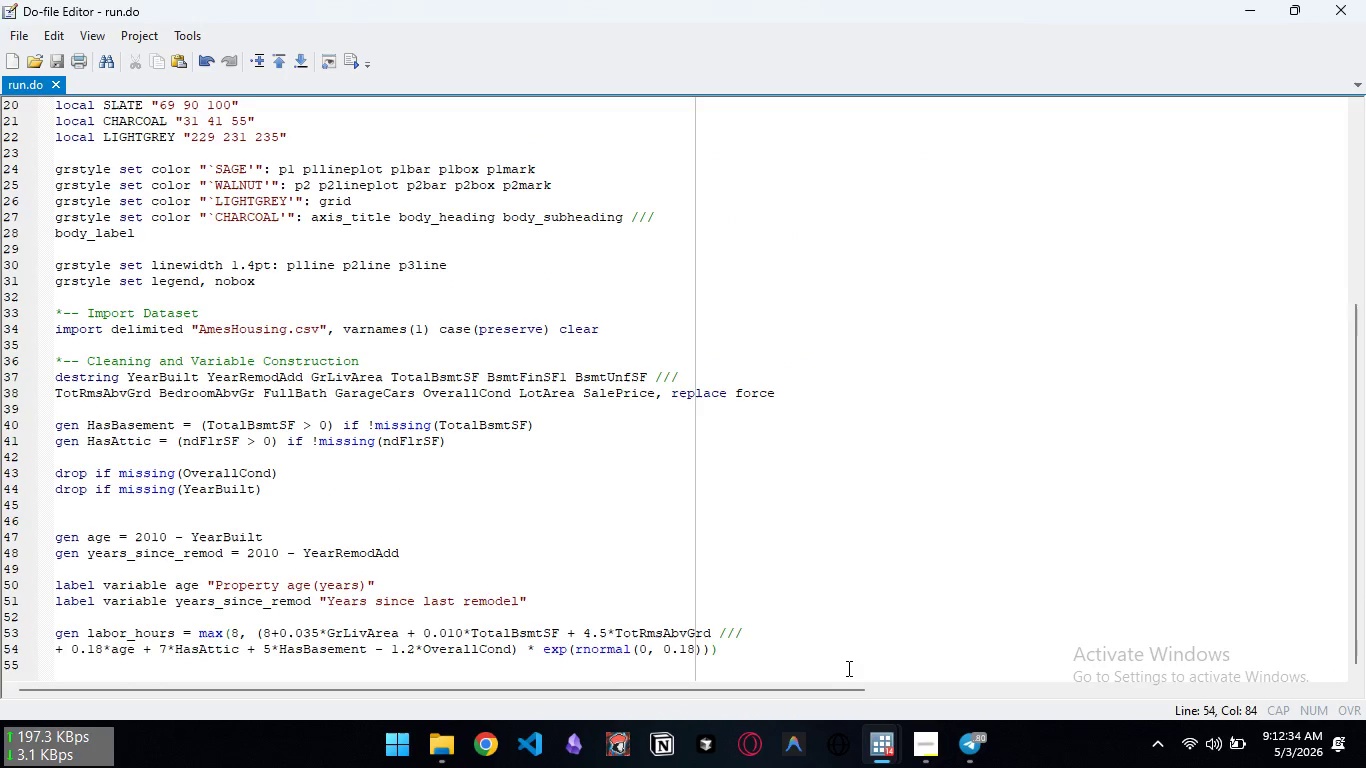 
key(Enter)
 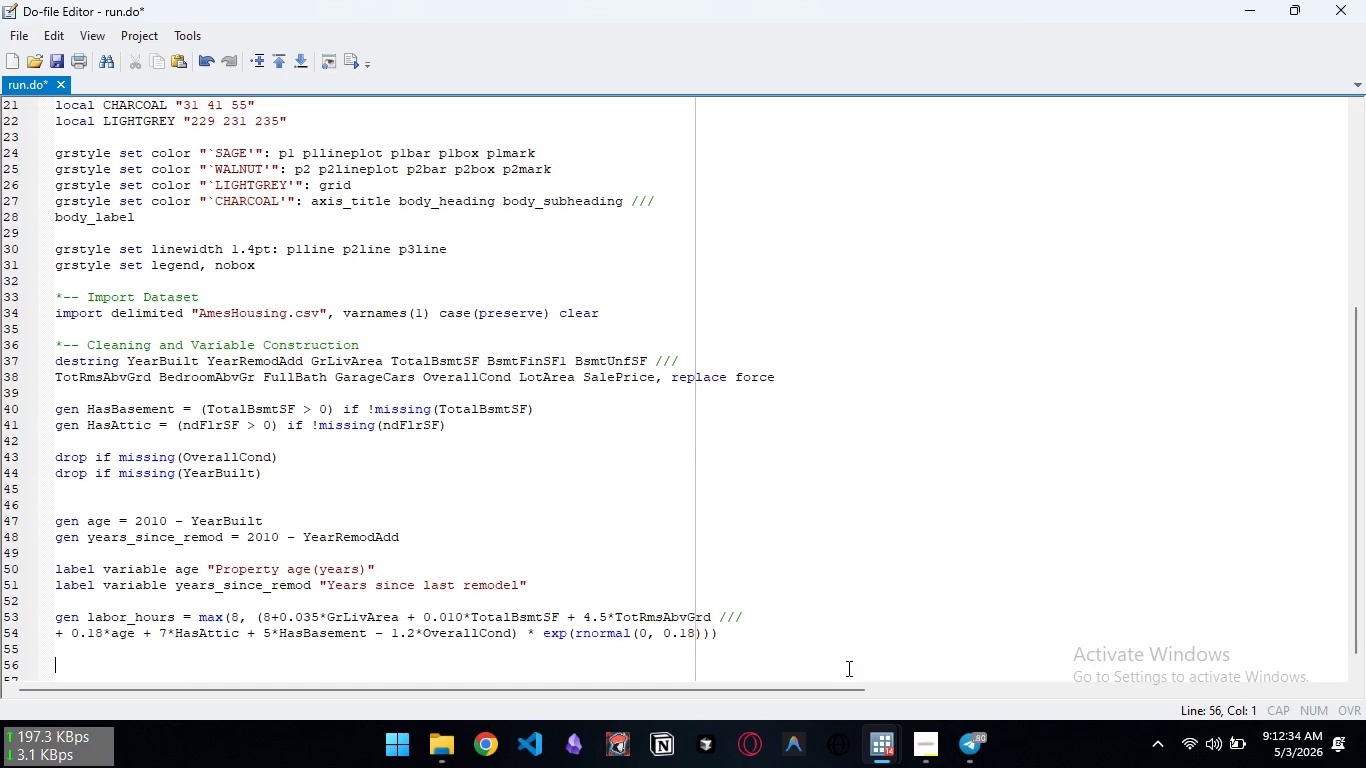 
key(Enter)
 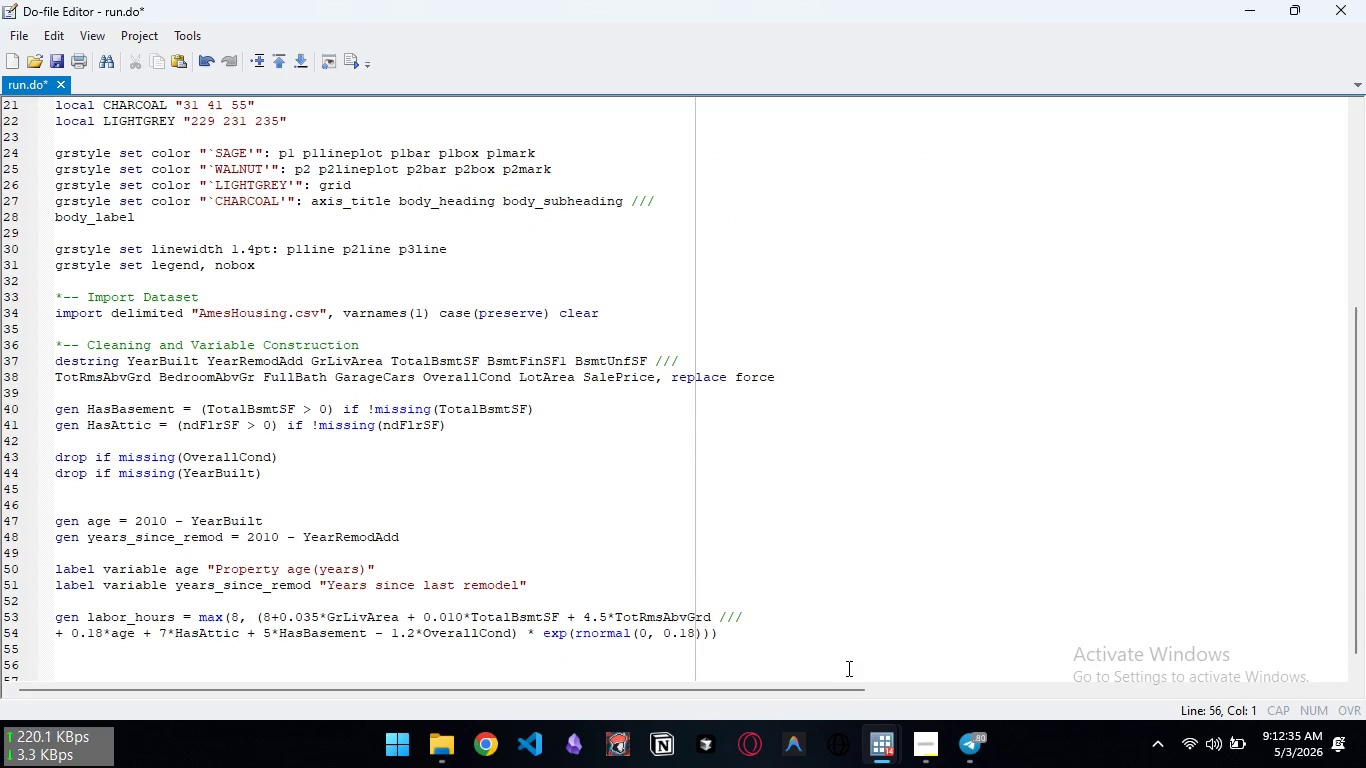 
type(label variable labor_hours "Estimated labor hours per move")
 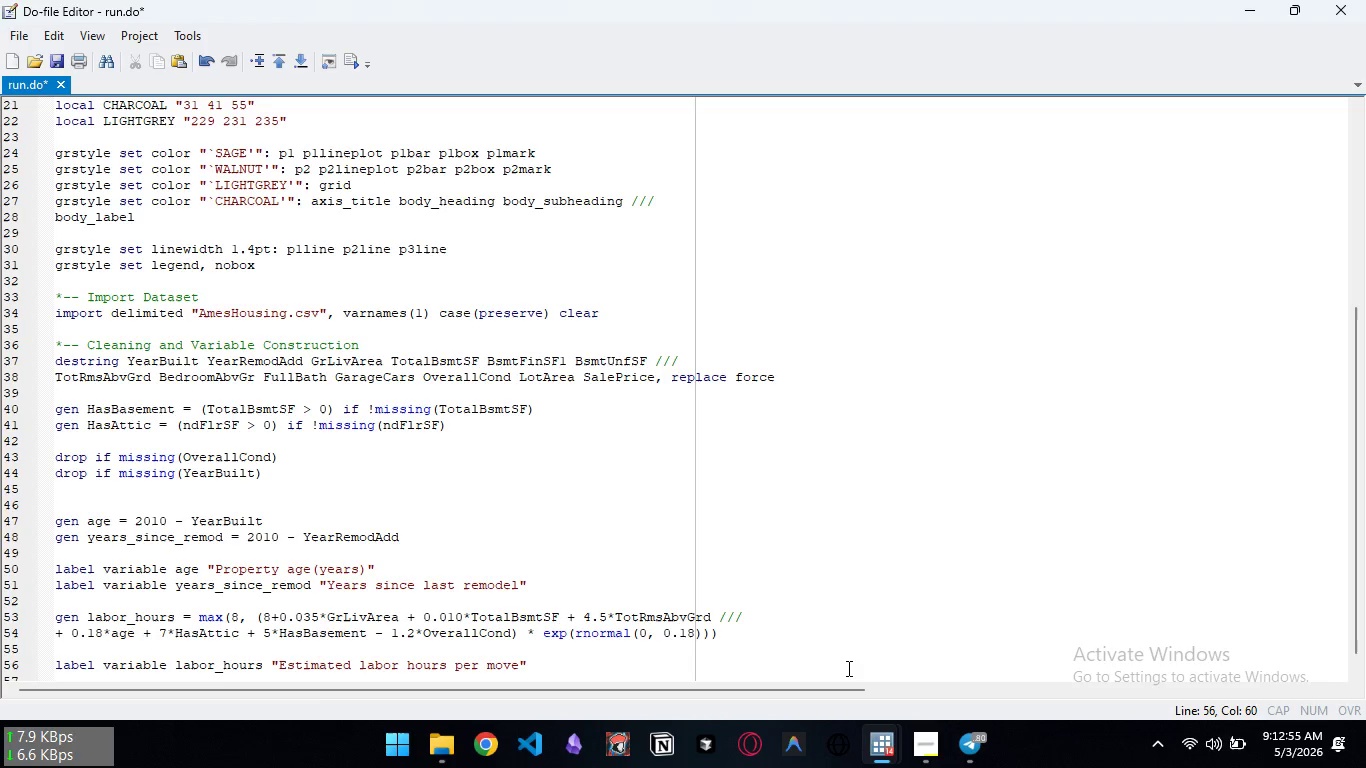 
key(Enter)
 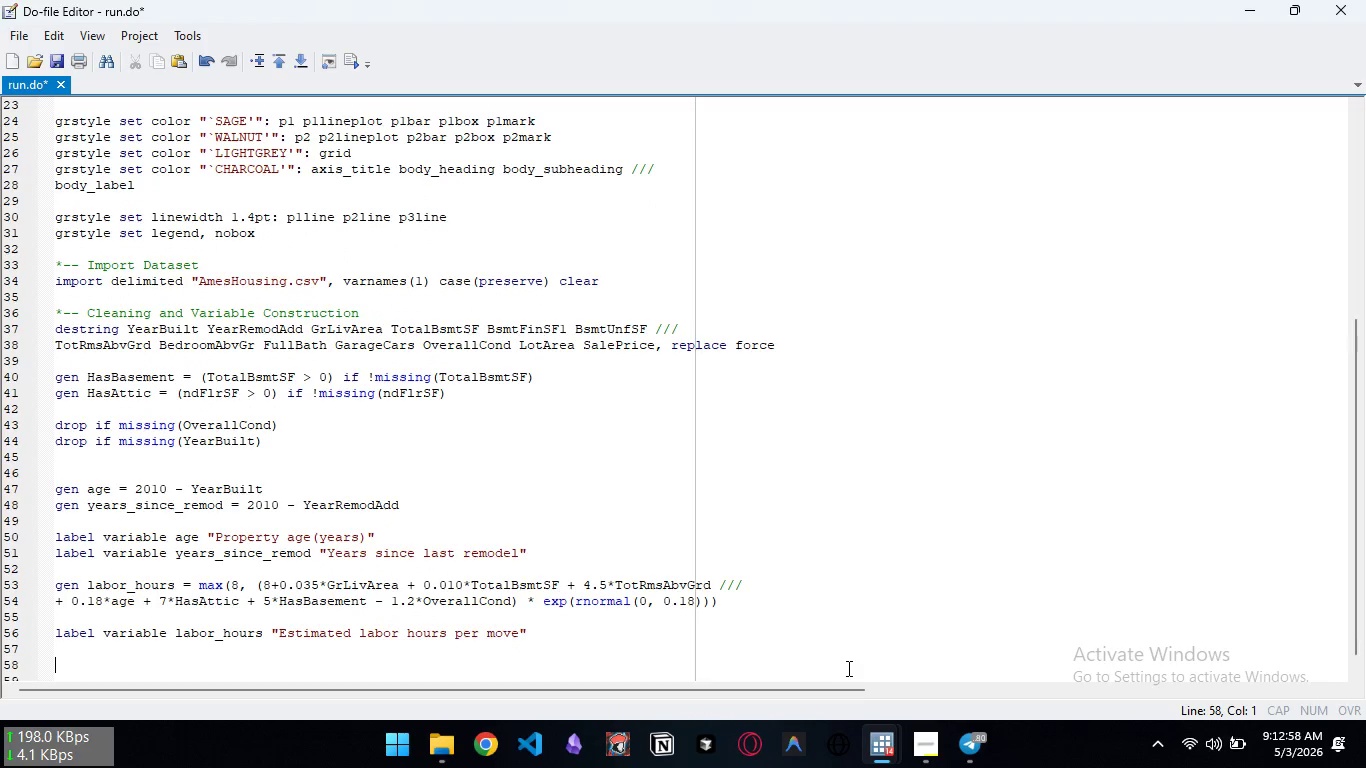 
key(Enter)
 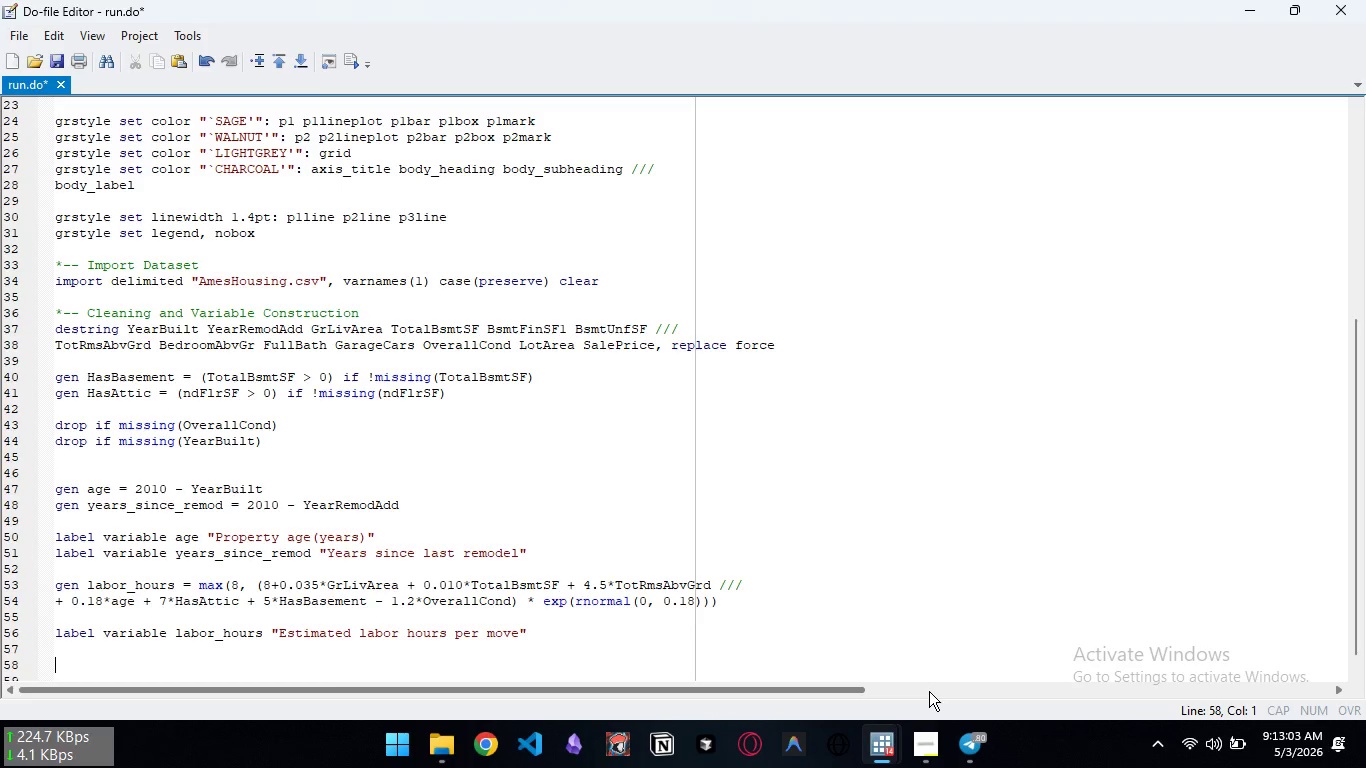 
wait(7.47)
 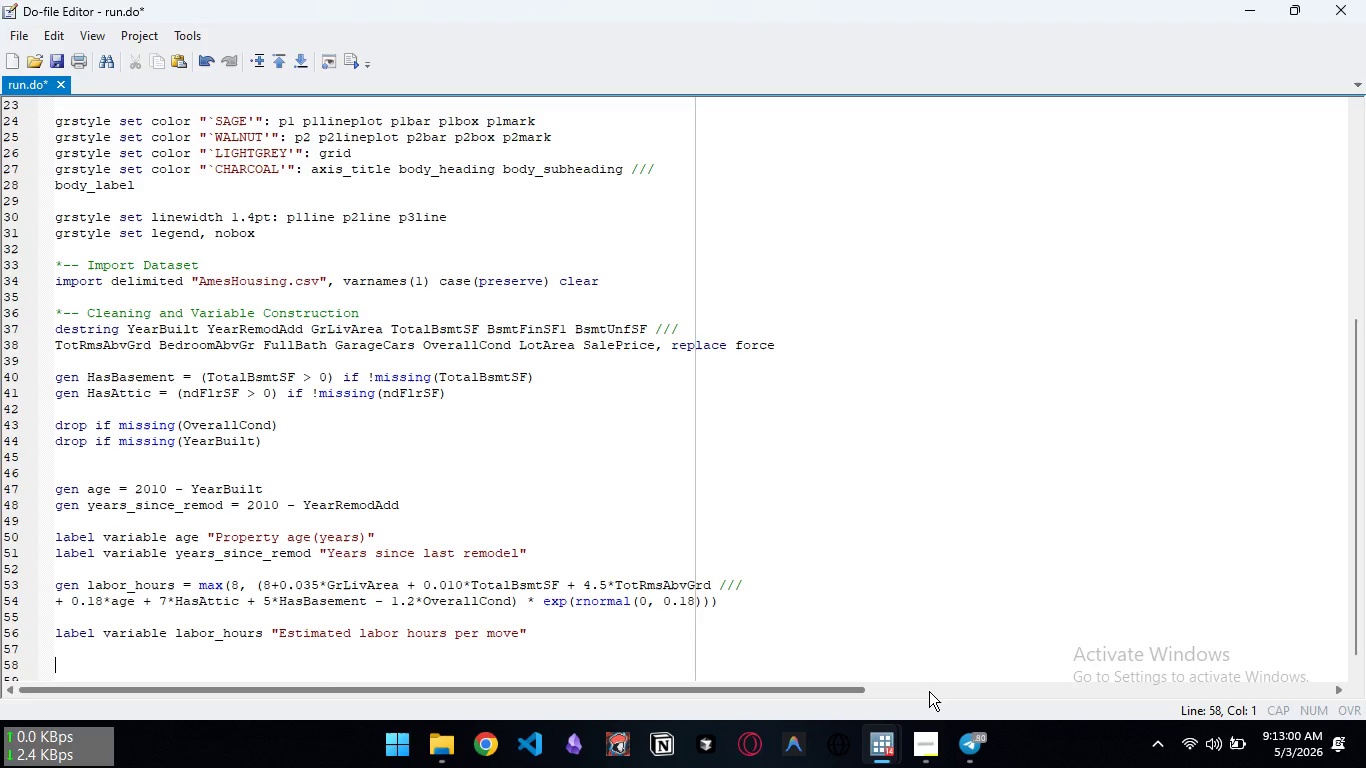 
type(for ea)
key(Backspace)
key(Backspace)
key(Backspace)
type(each v in age GrLivArea TotRmsAbvGrd [)
 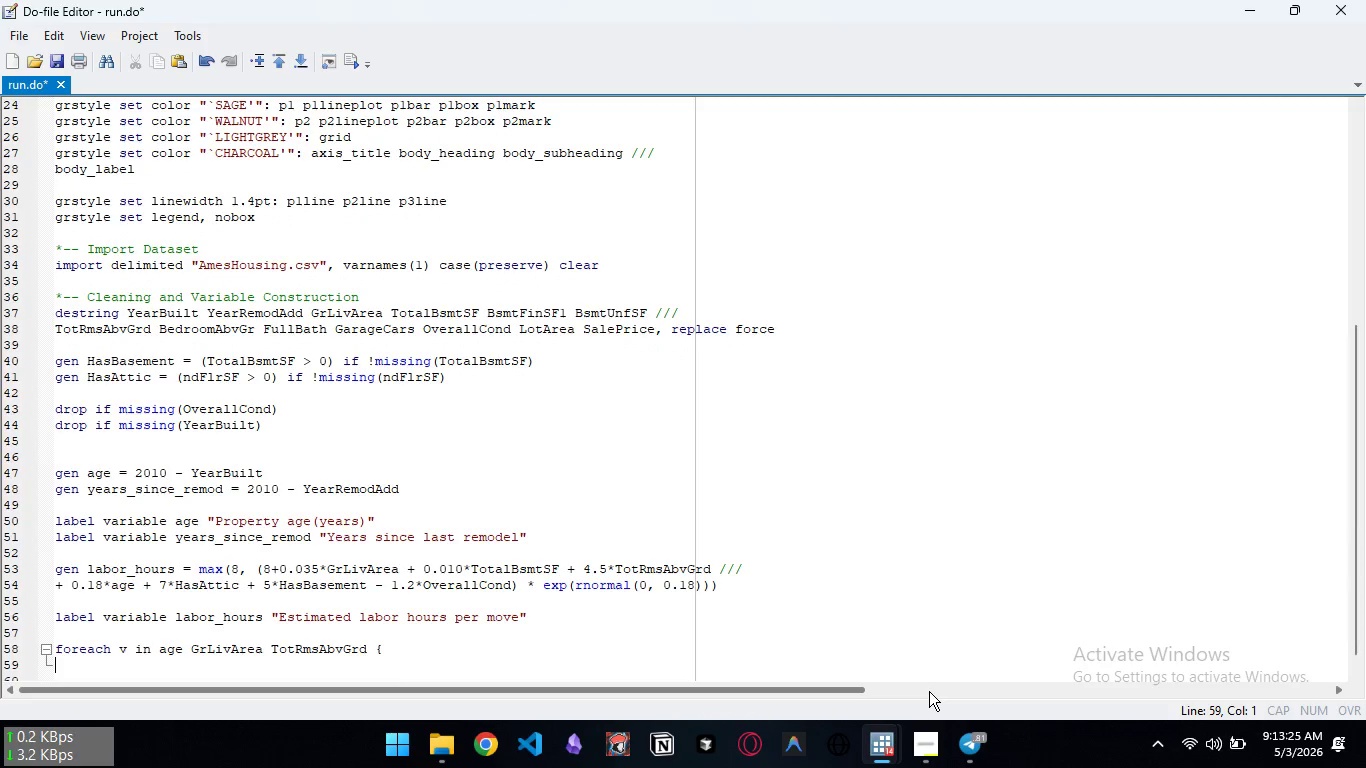 
 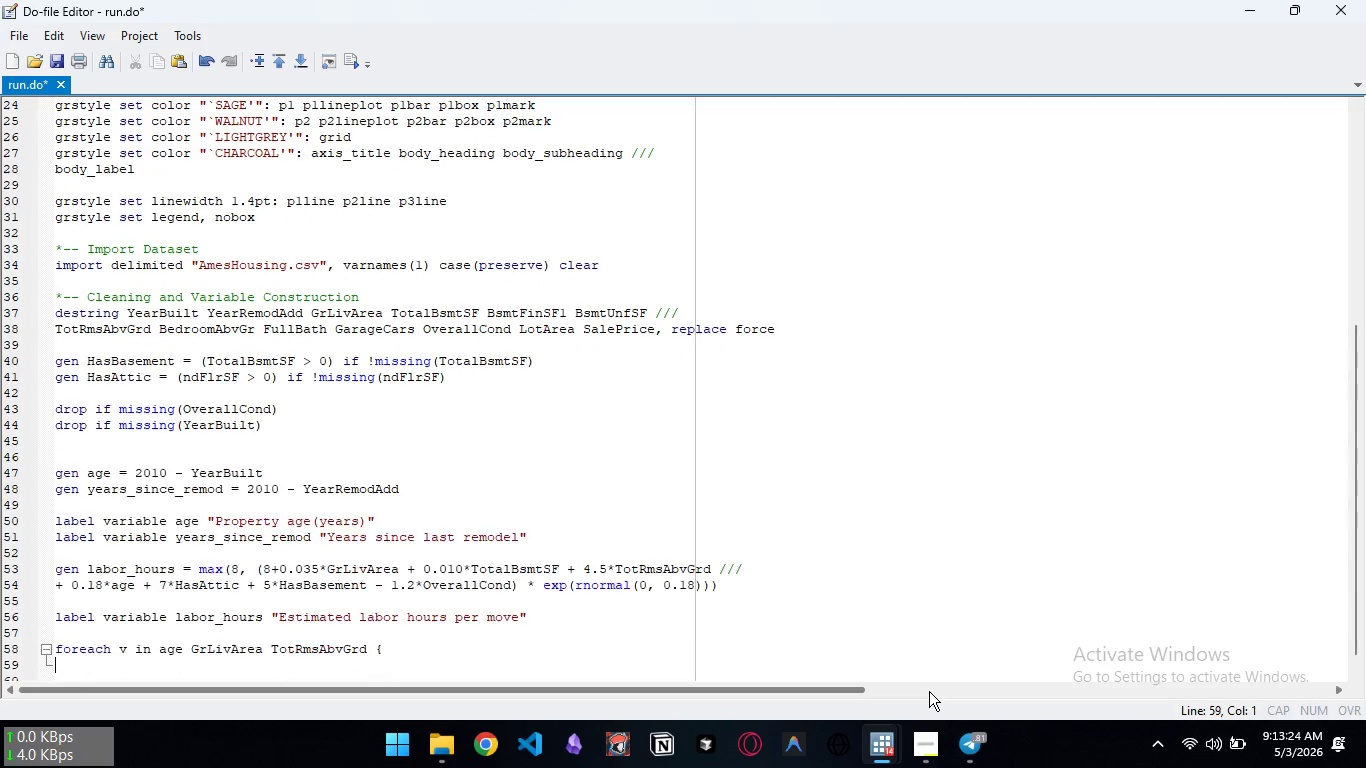 
key(Enter)
 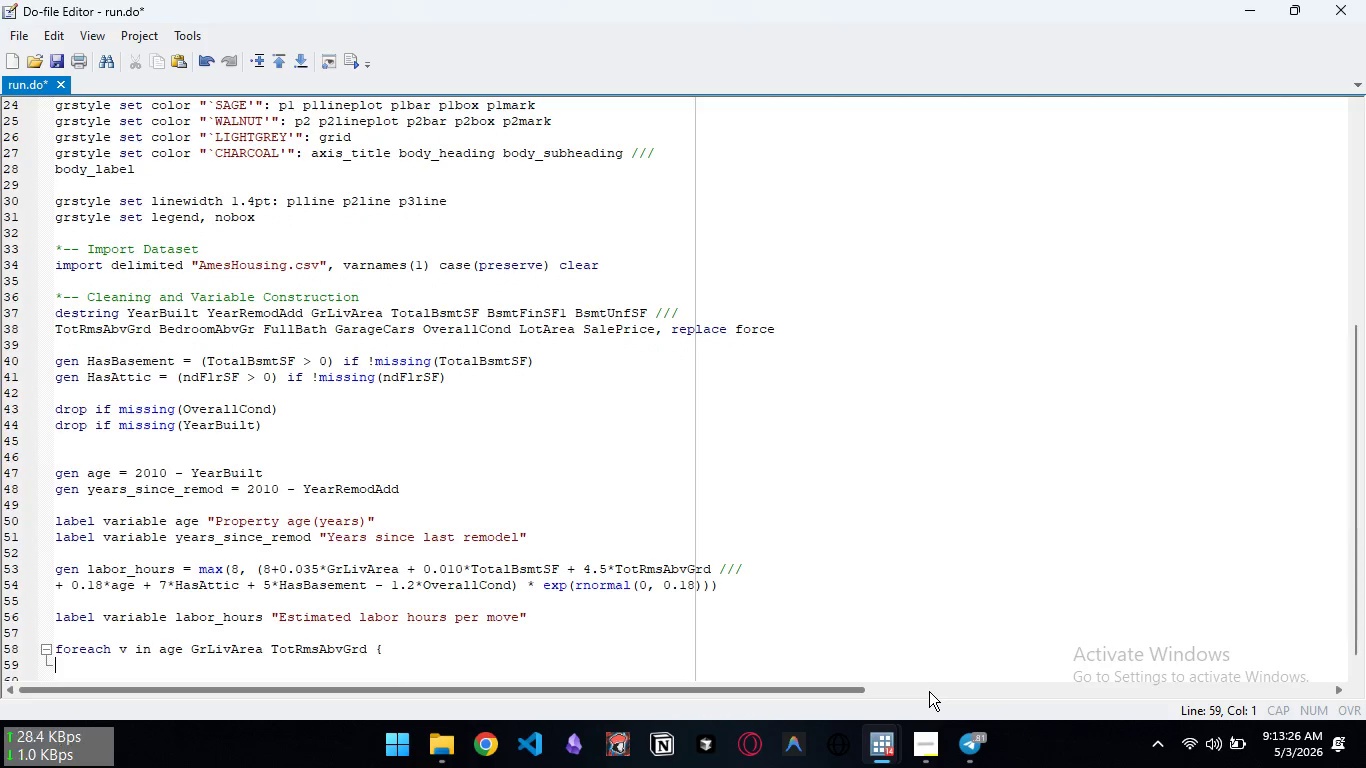 
key(Tab)
type(quietly summarize `v')
 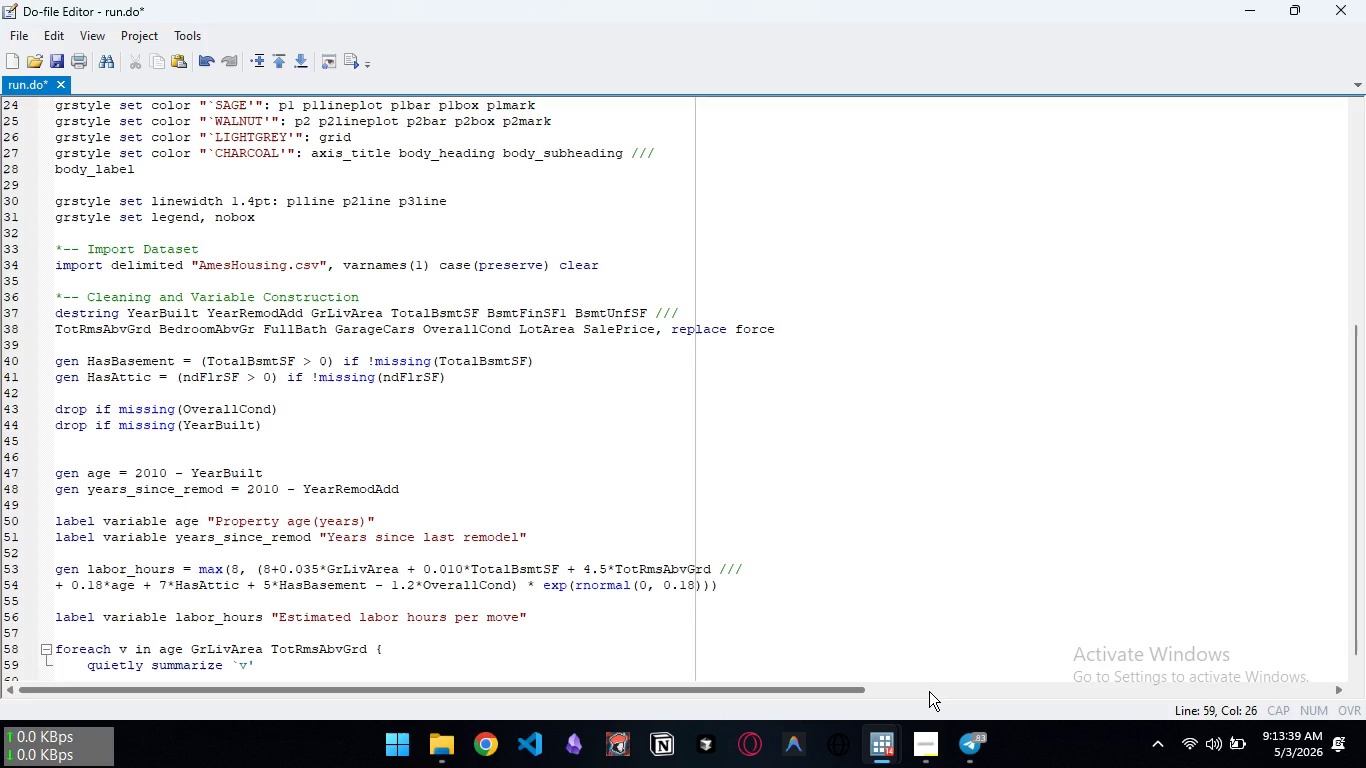 
type(, meanonly)
 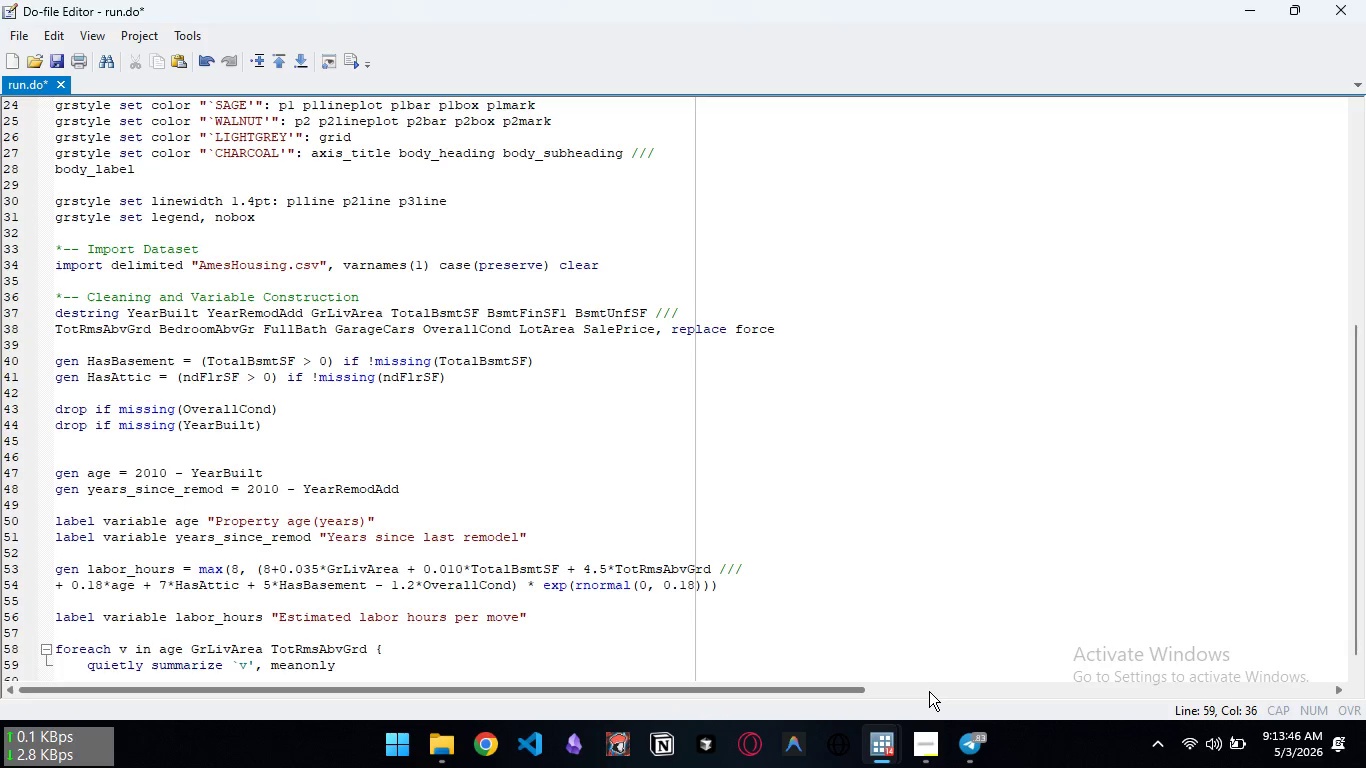 
key(Enter)
 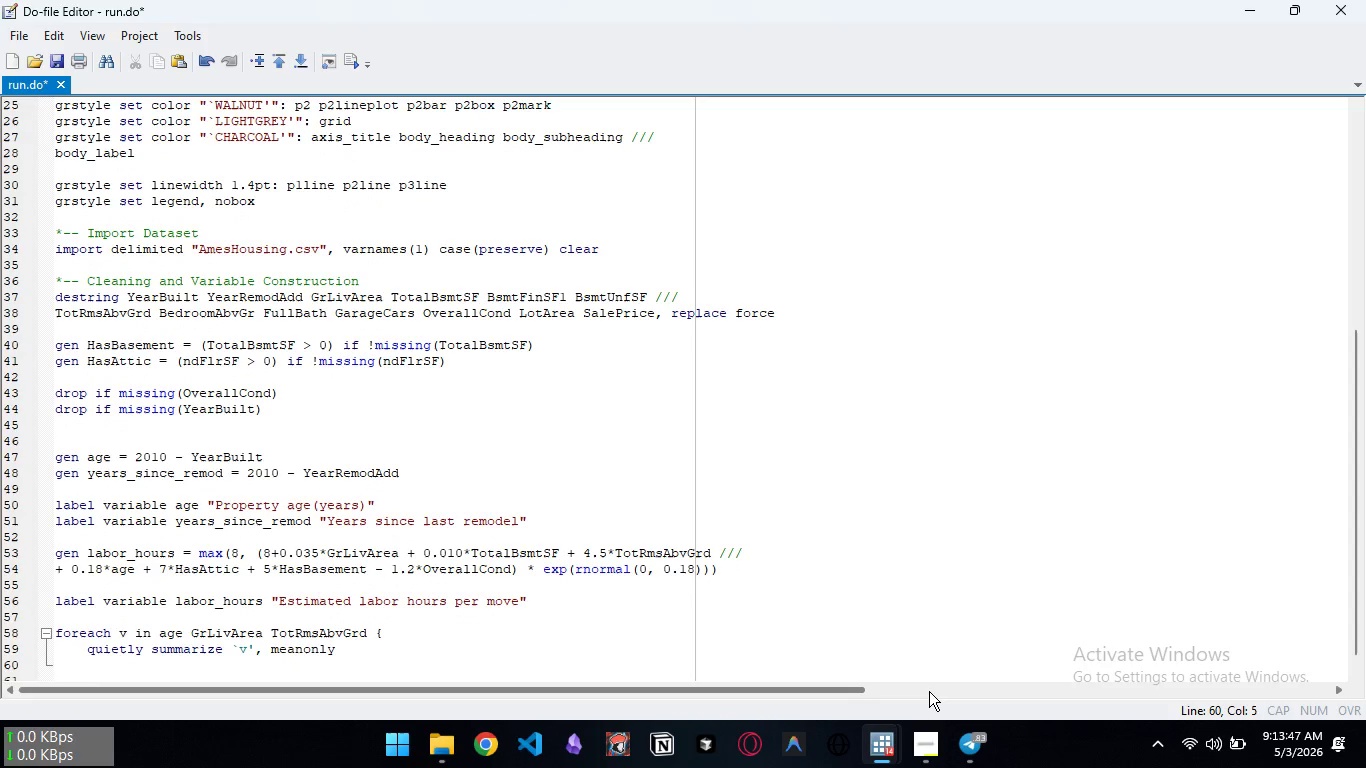 
type(gen `v')
 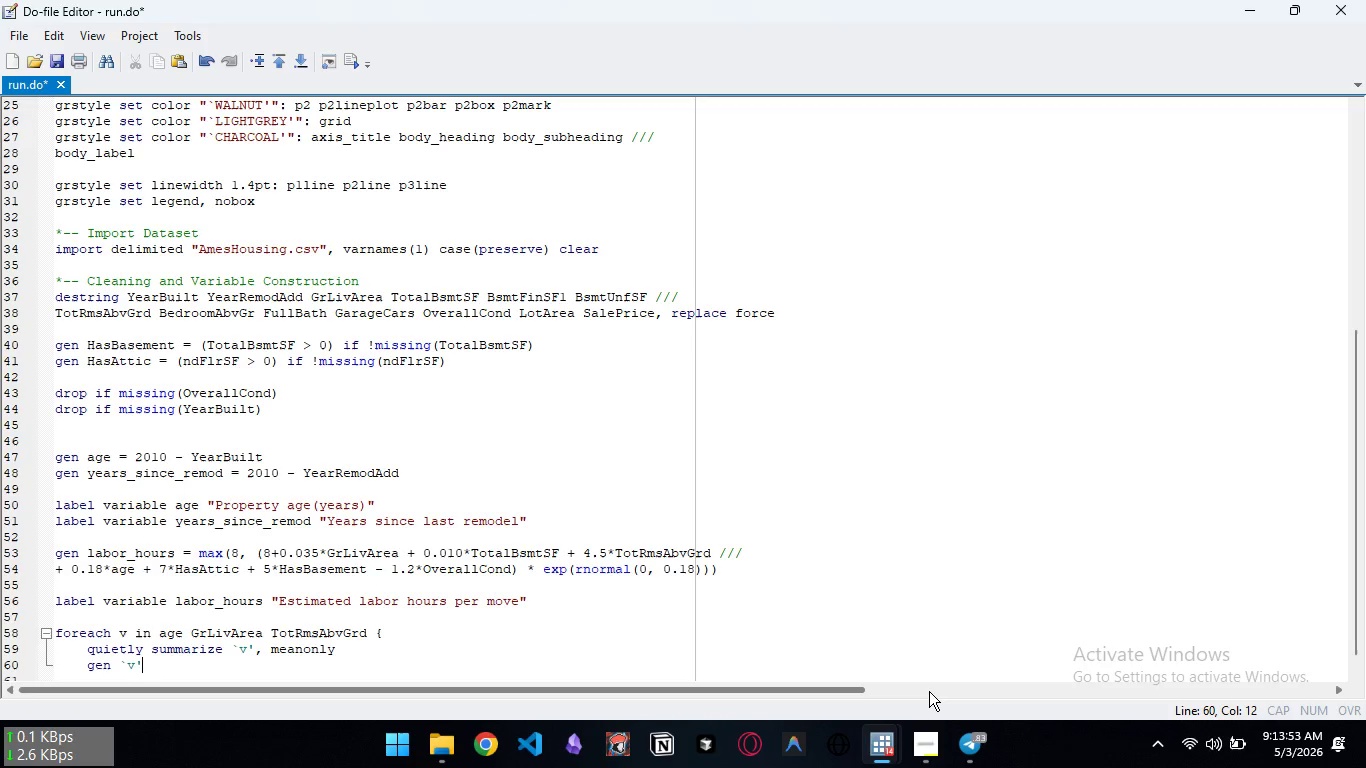 
type(_n = (`v', meanonly)
 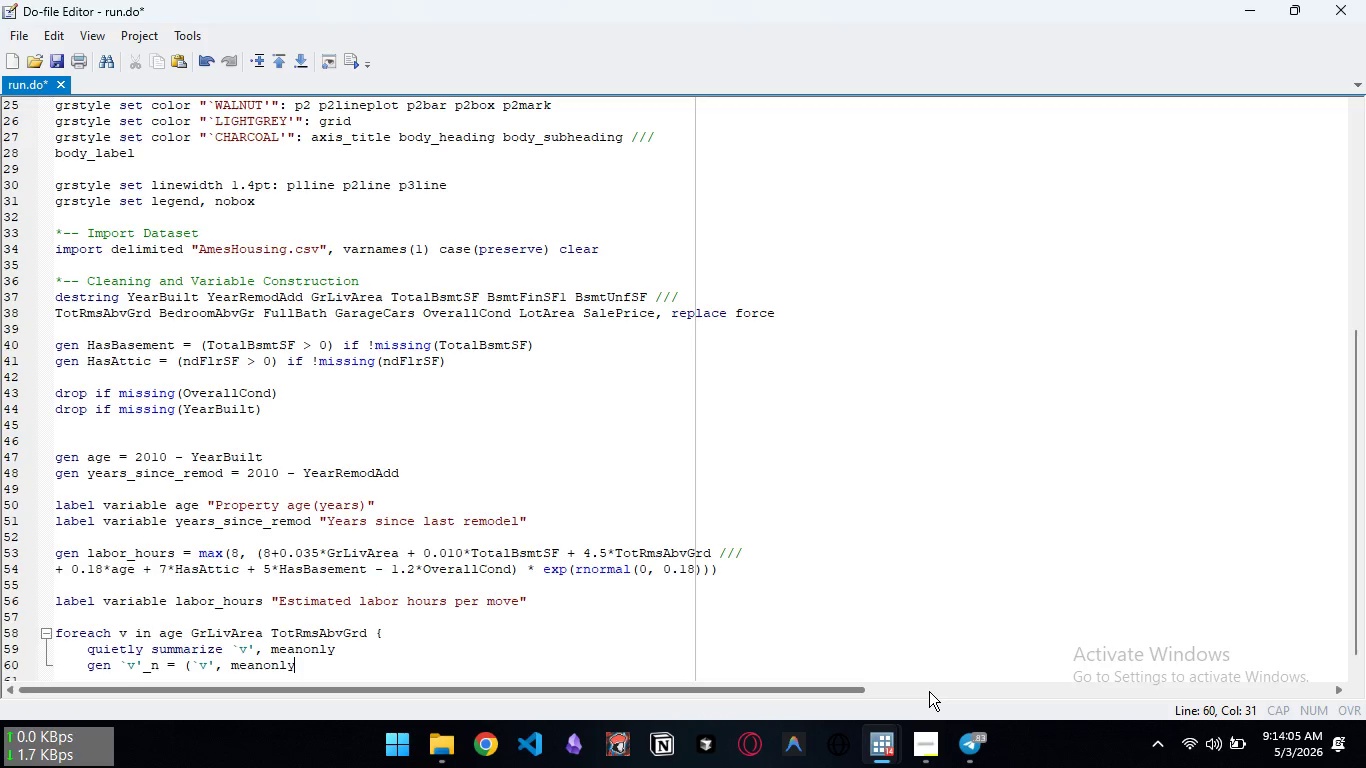 
key(Control+Backspace)
 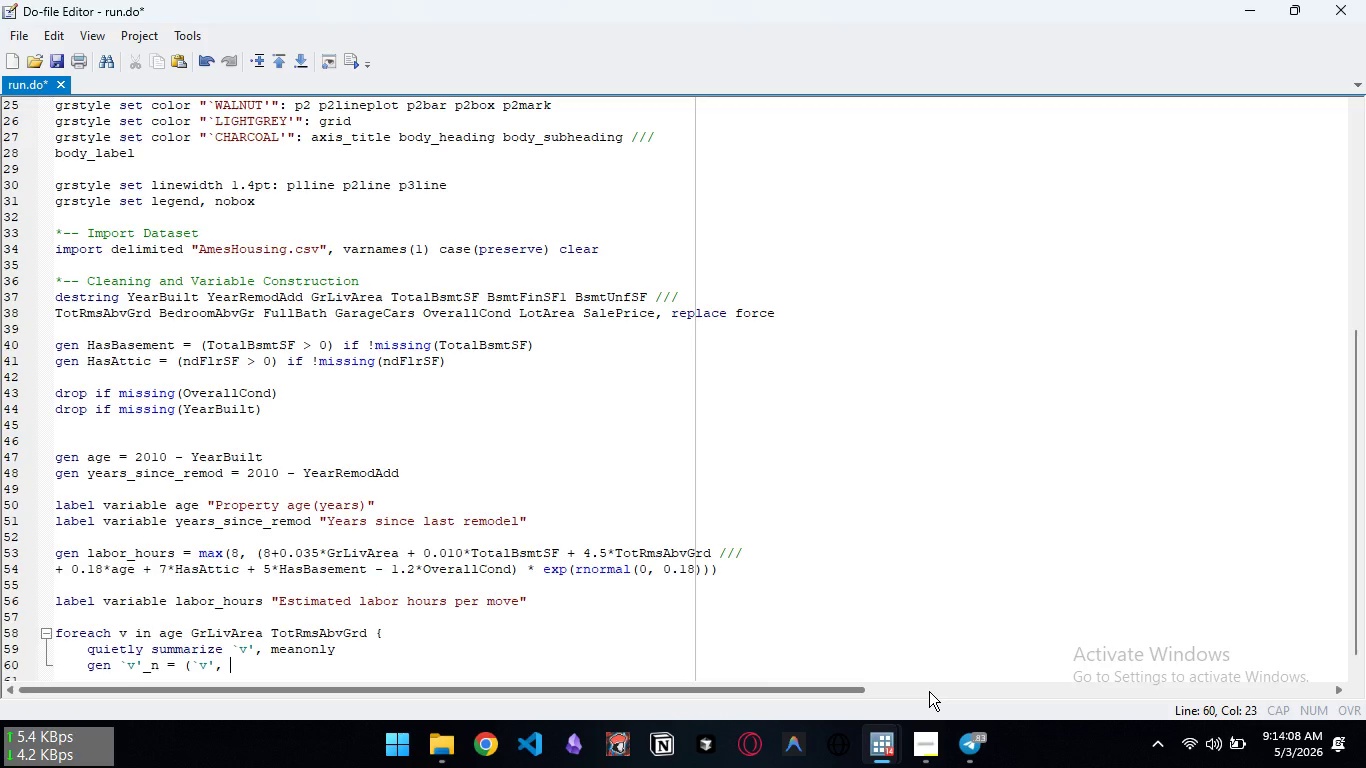 
key(Backspace)
key(Backspace)
type( - rmin)) / (r(max) - r(min)))
 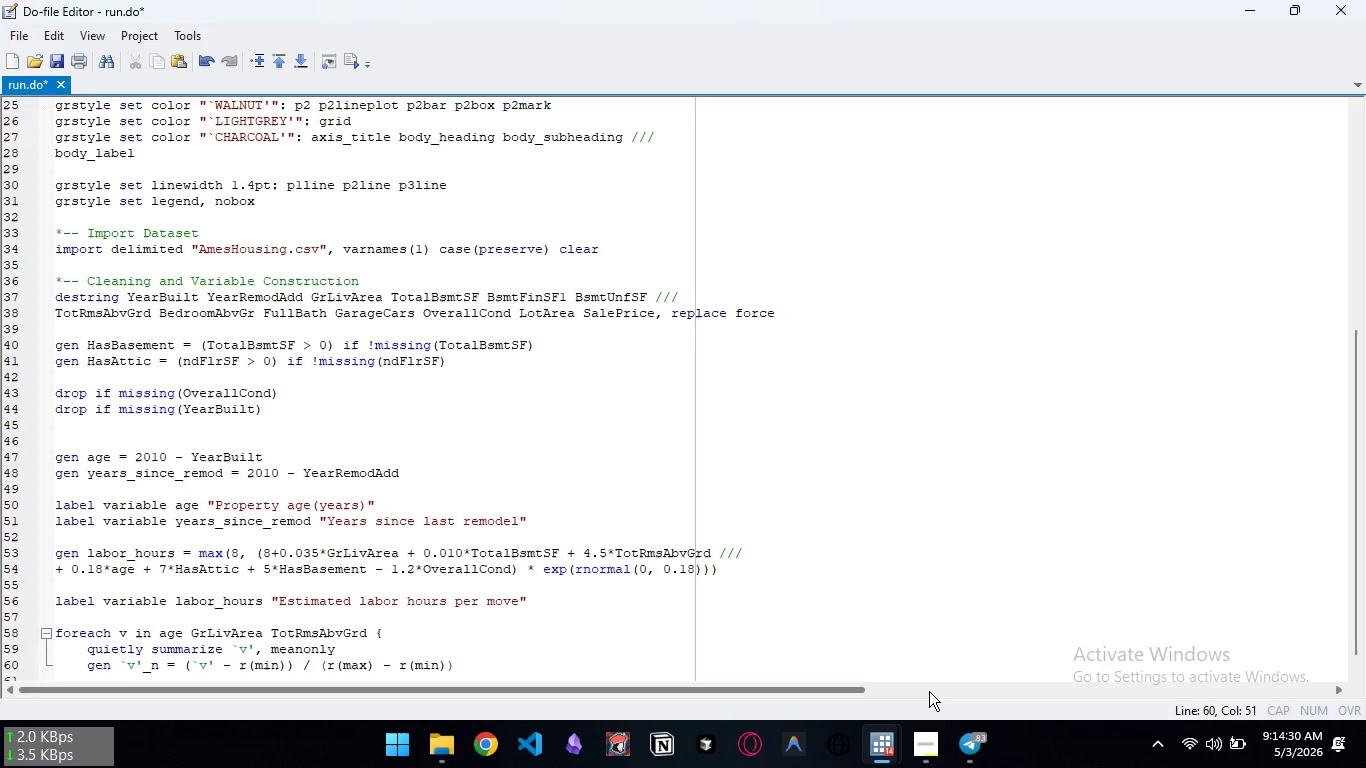 
key(Enter)
 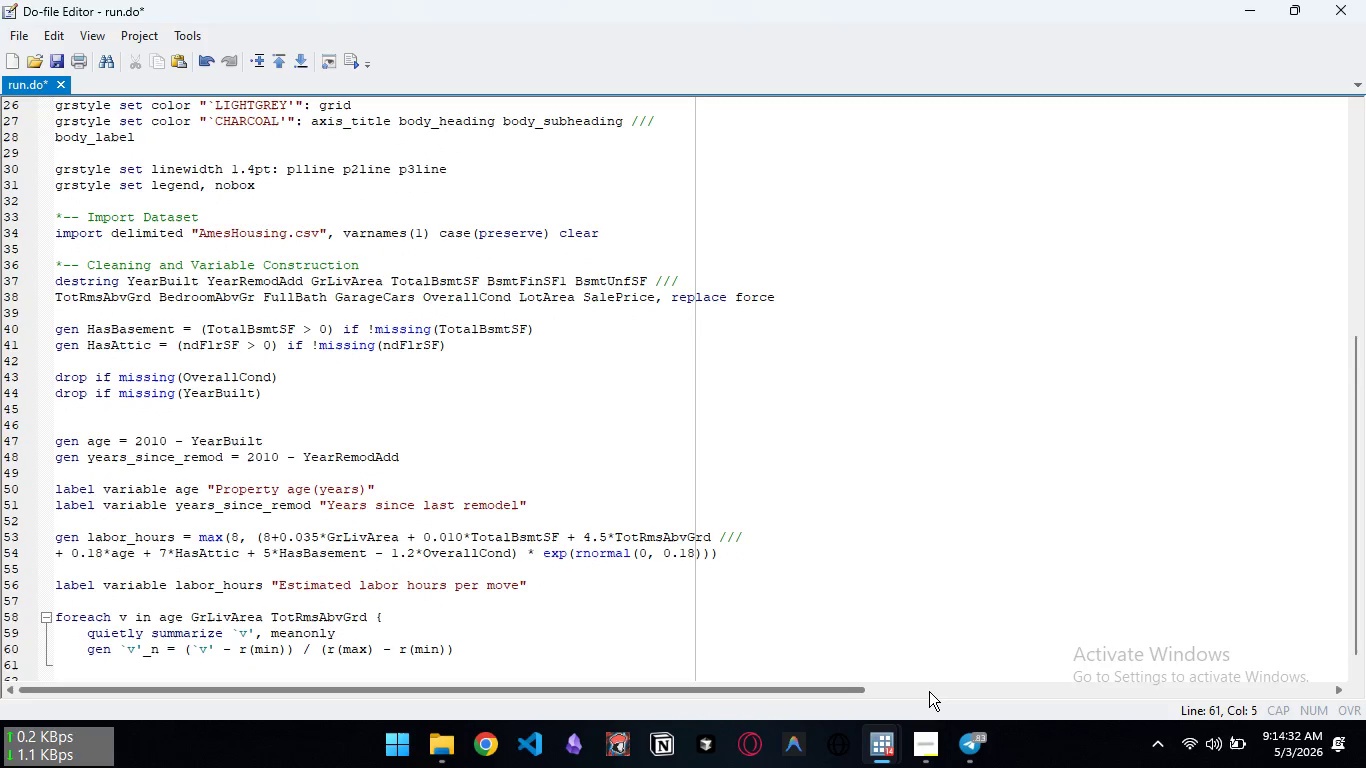 
key(Backspace)
 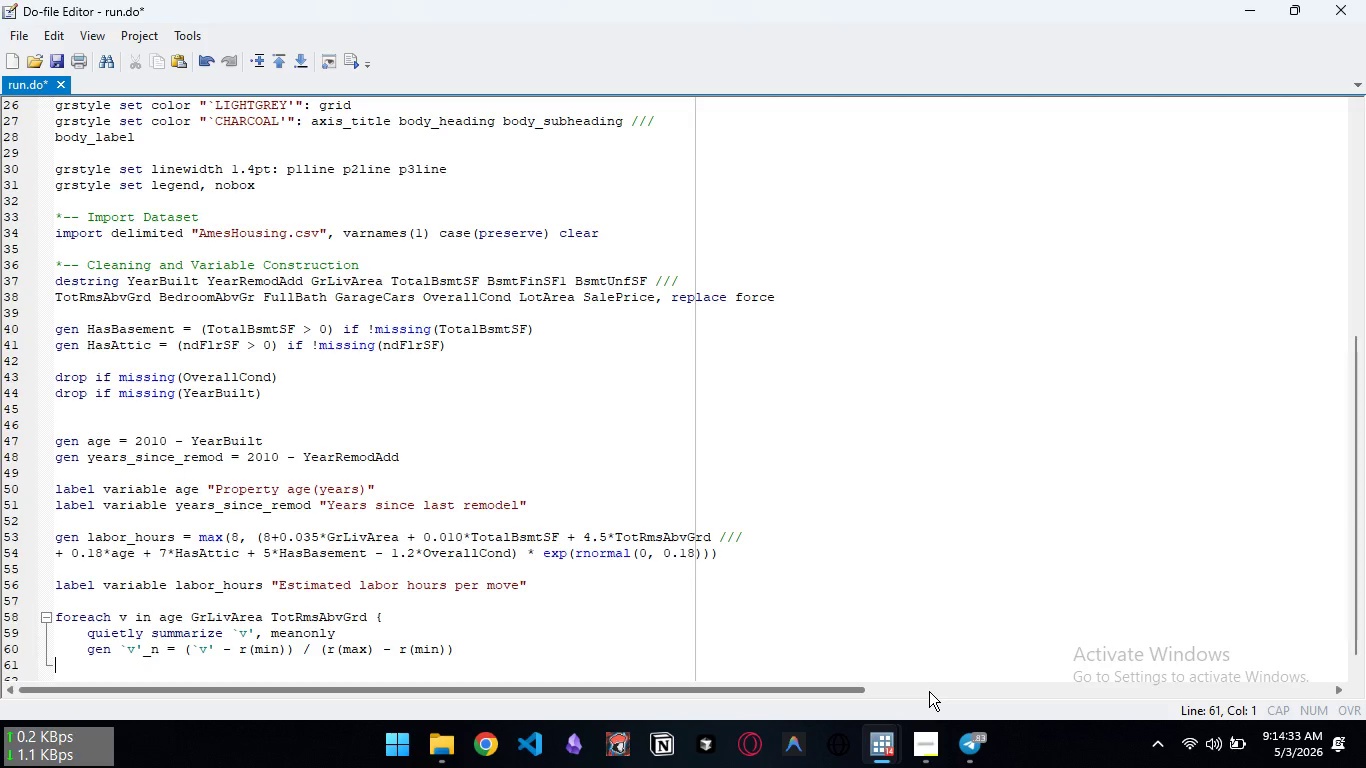 
key(Shift+BracketRight)
 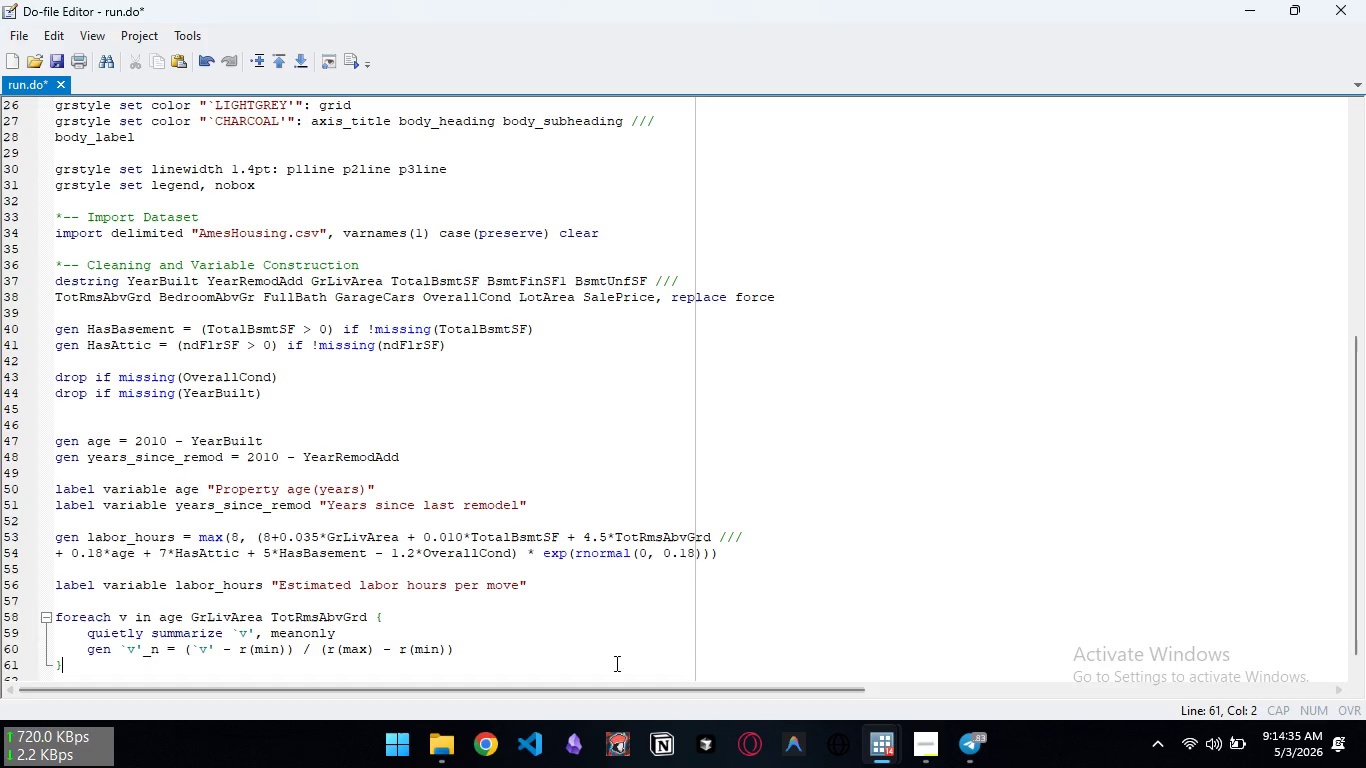 
scroll: coordinate [637, 568], scroll_direction: down, amount: 4.0
 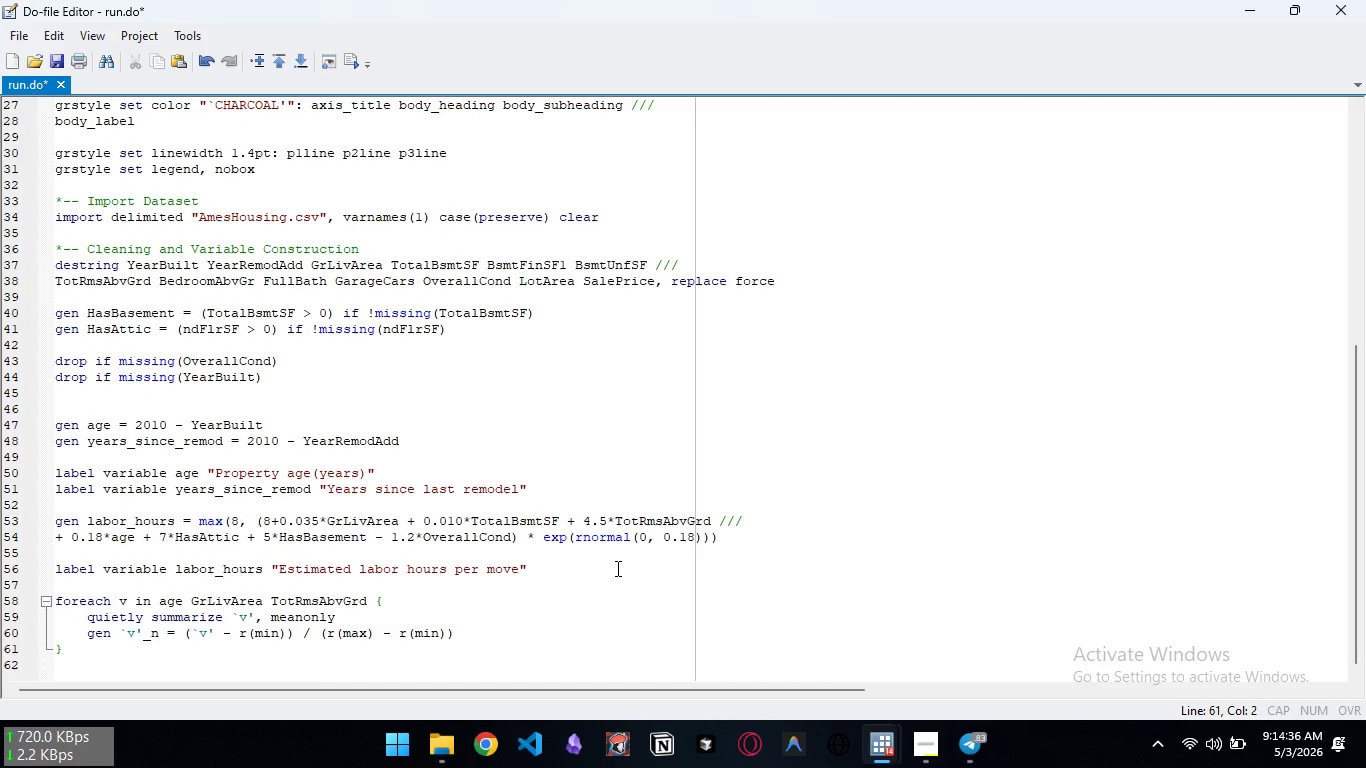 
key(Enter)
 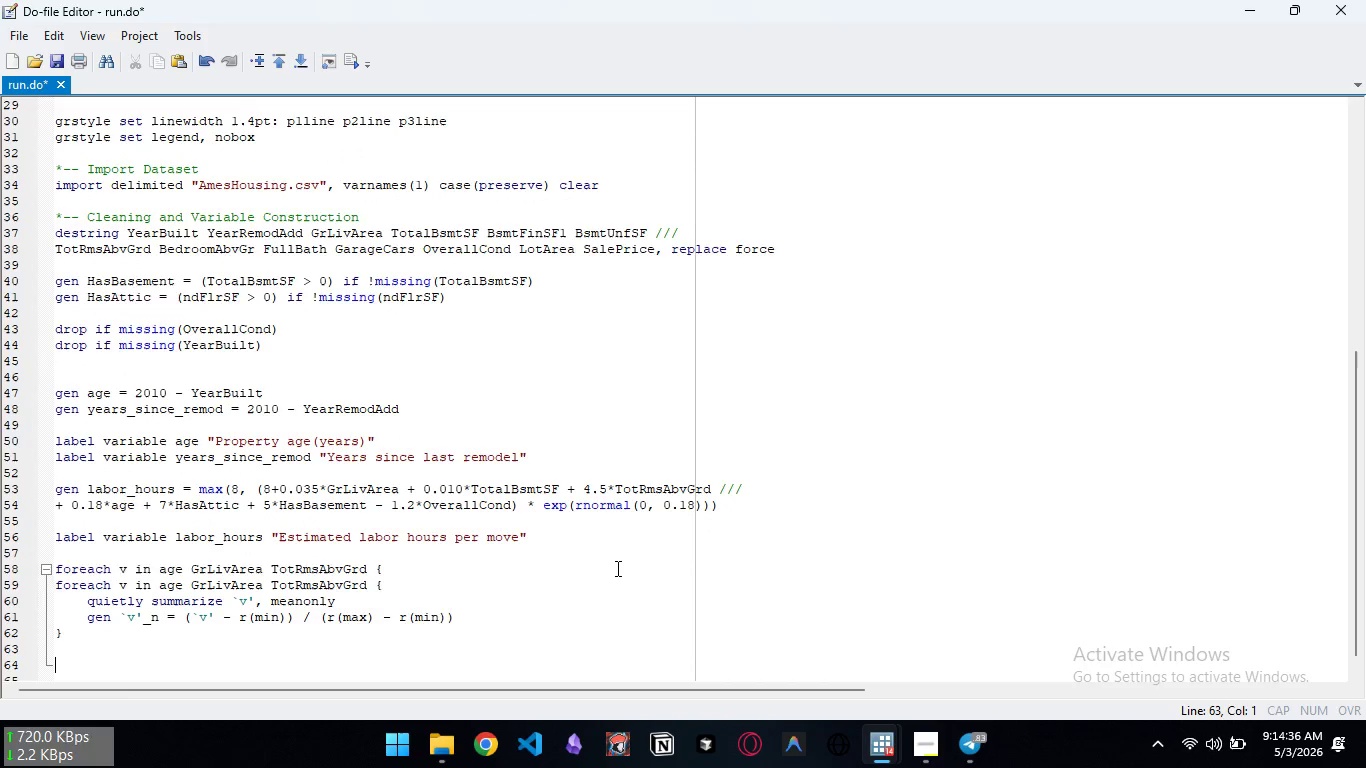 
key(Enter)
 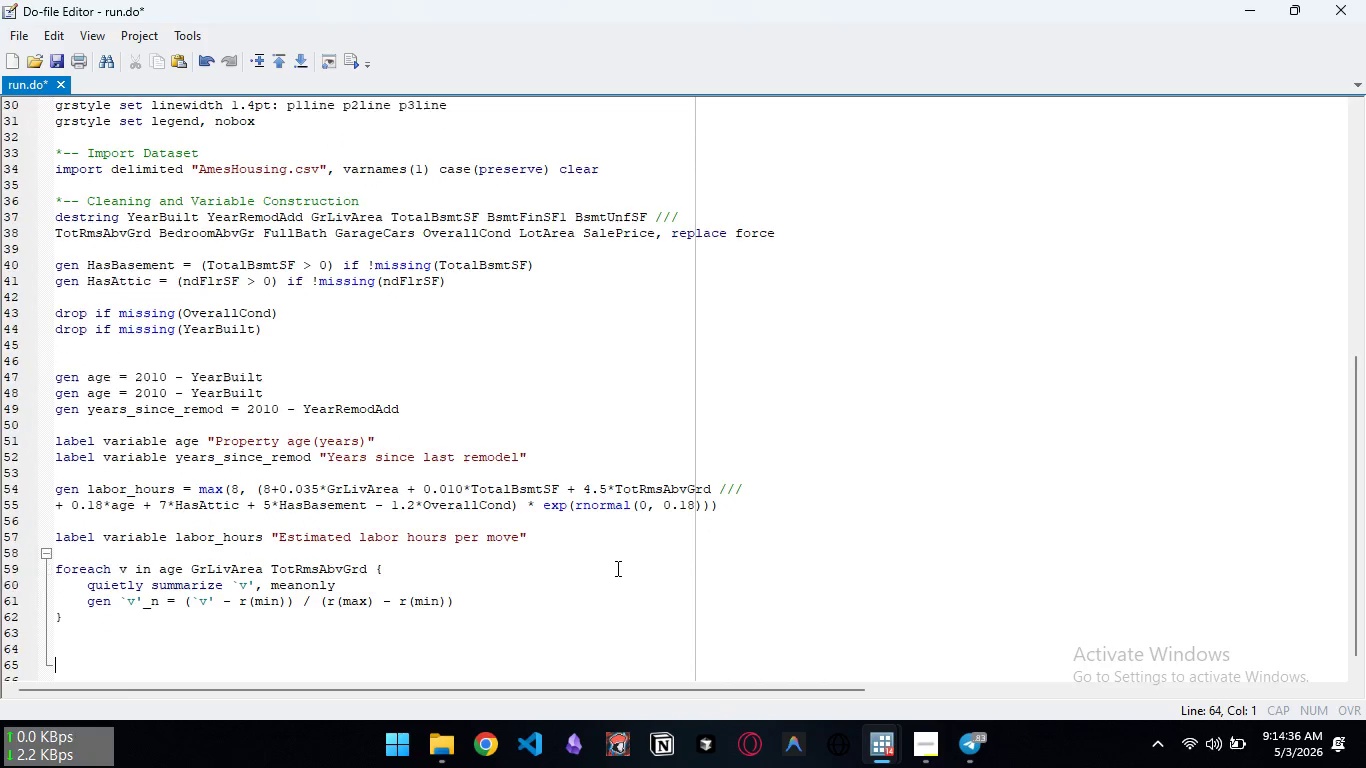 
key(Enter)
 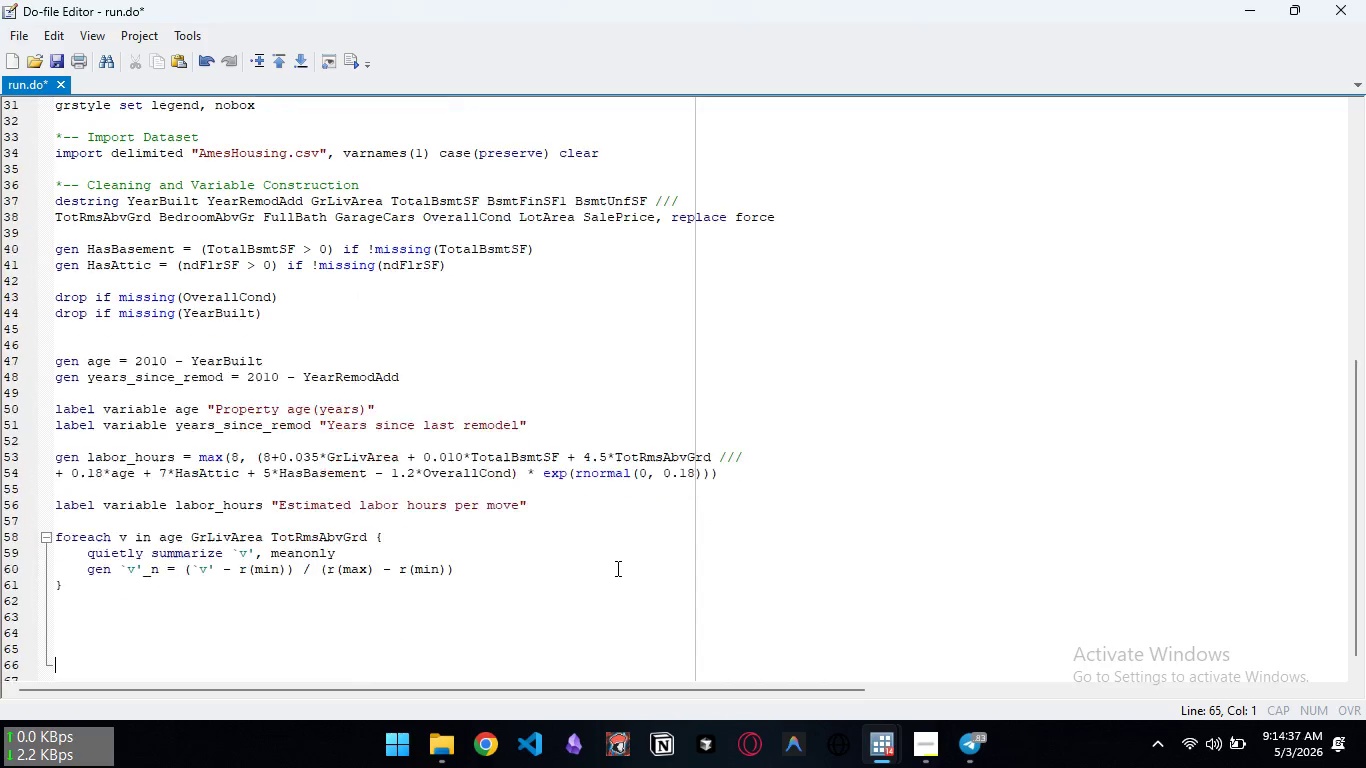 
key(Enter)
 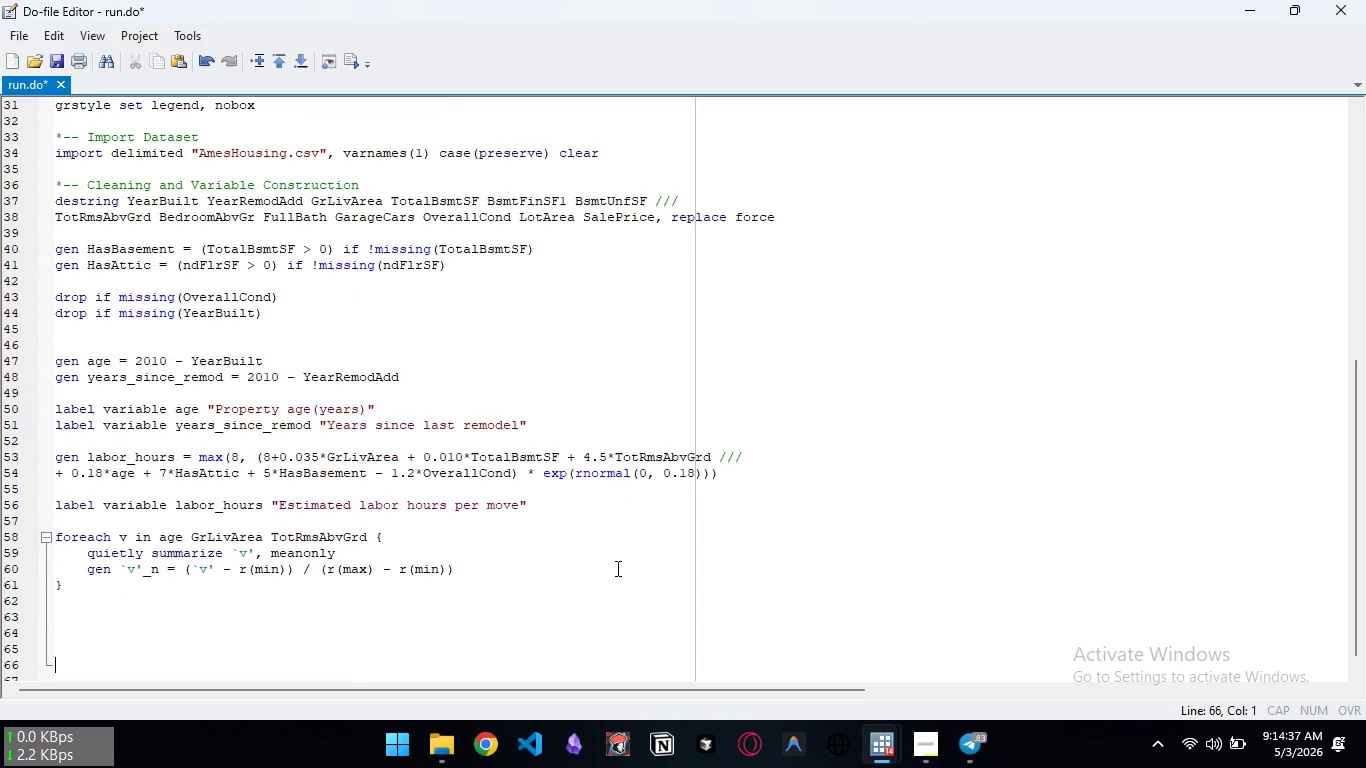 
key(Enter)
 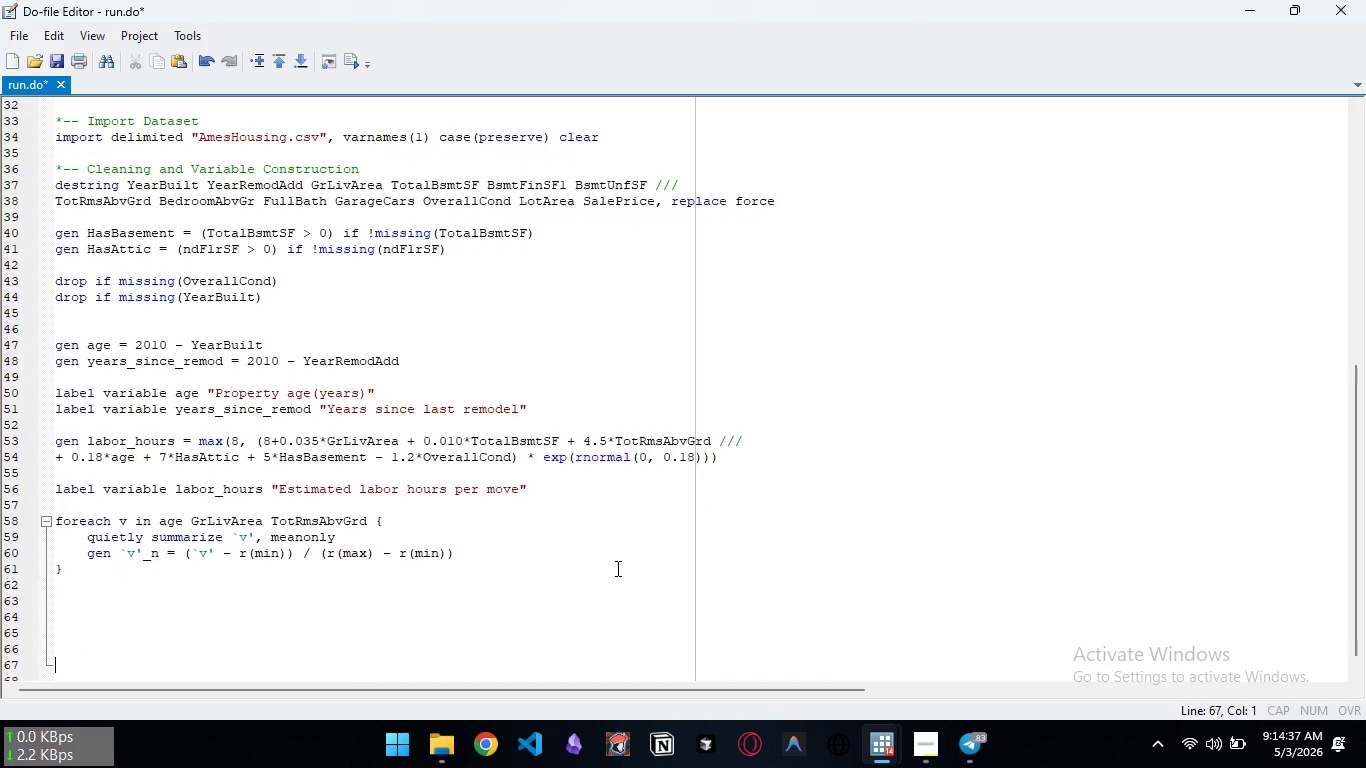 
key(Enter)
 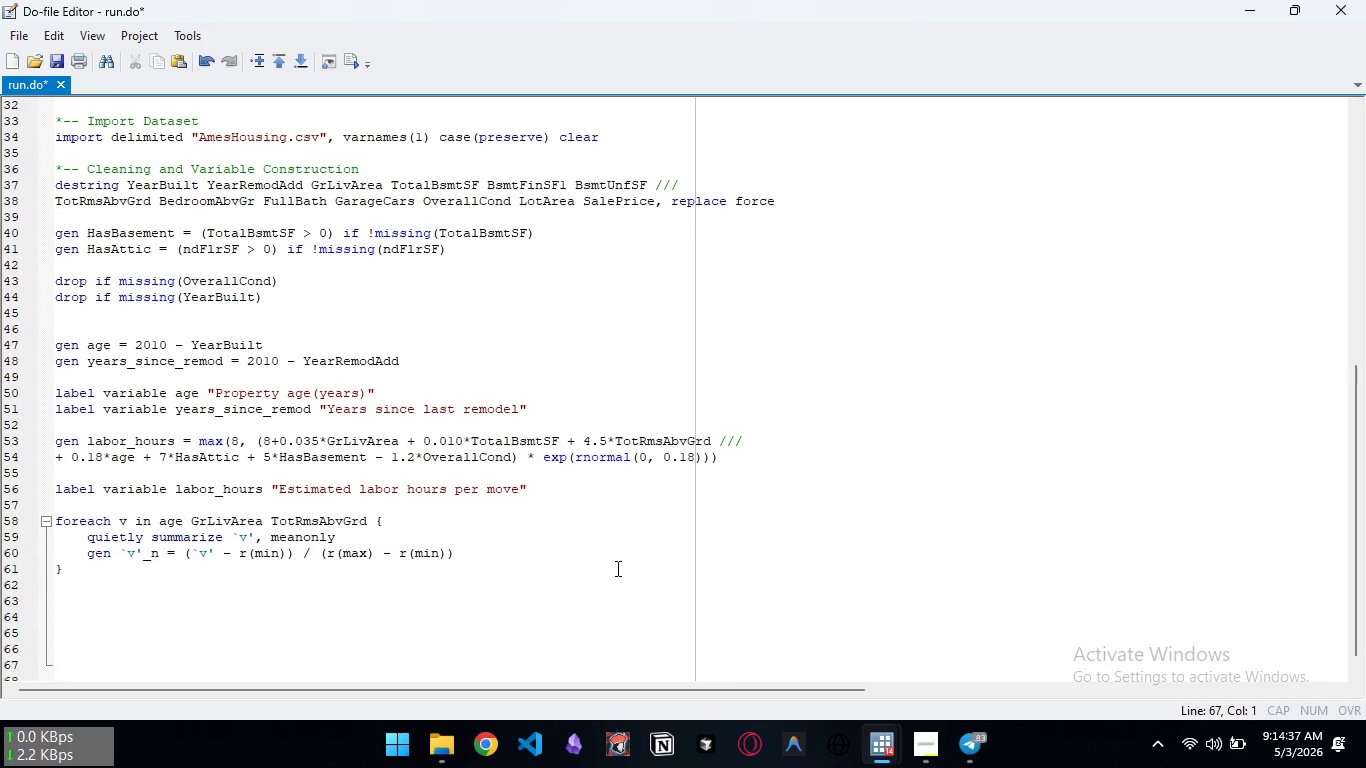 
key(ArrowUp)
 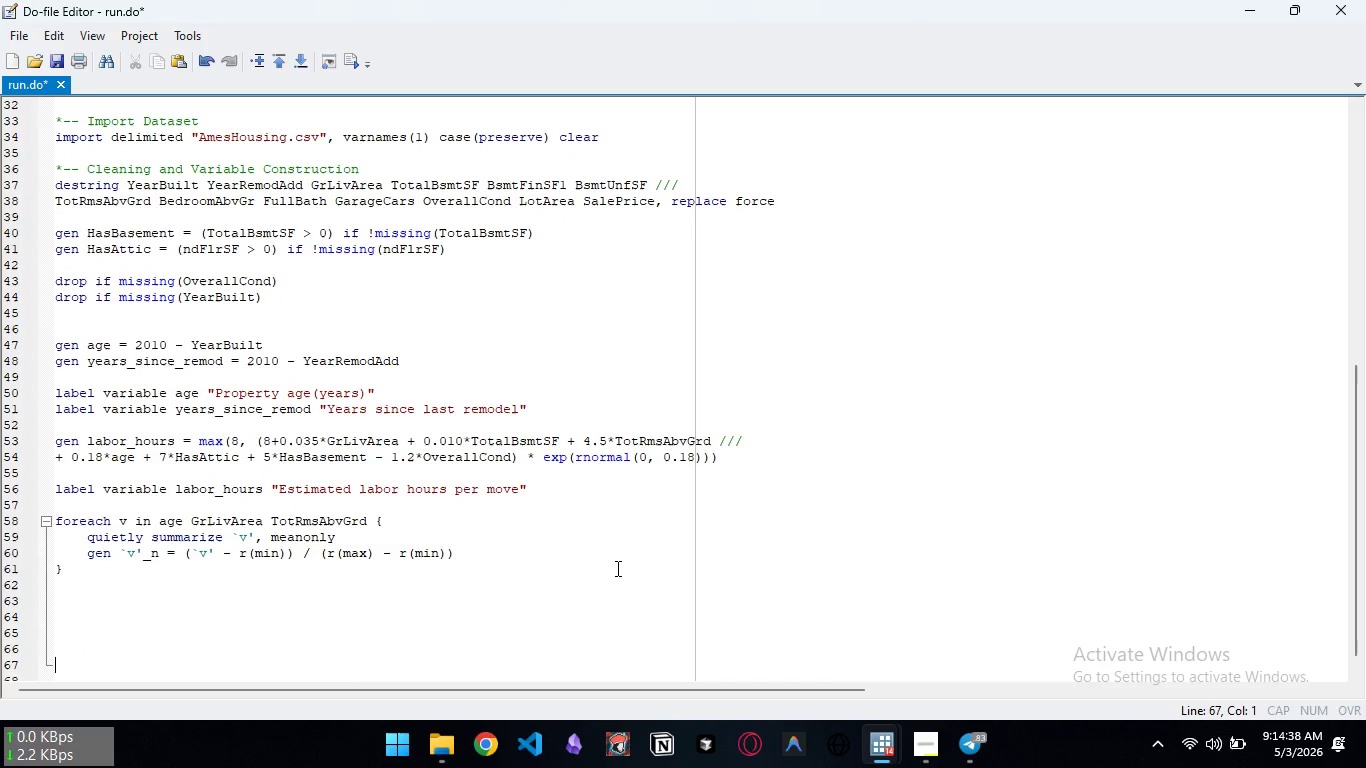 
key(ArrowDown)
 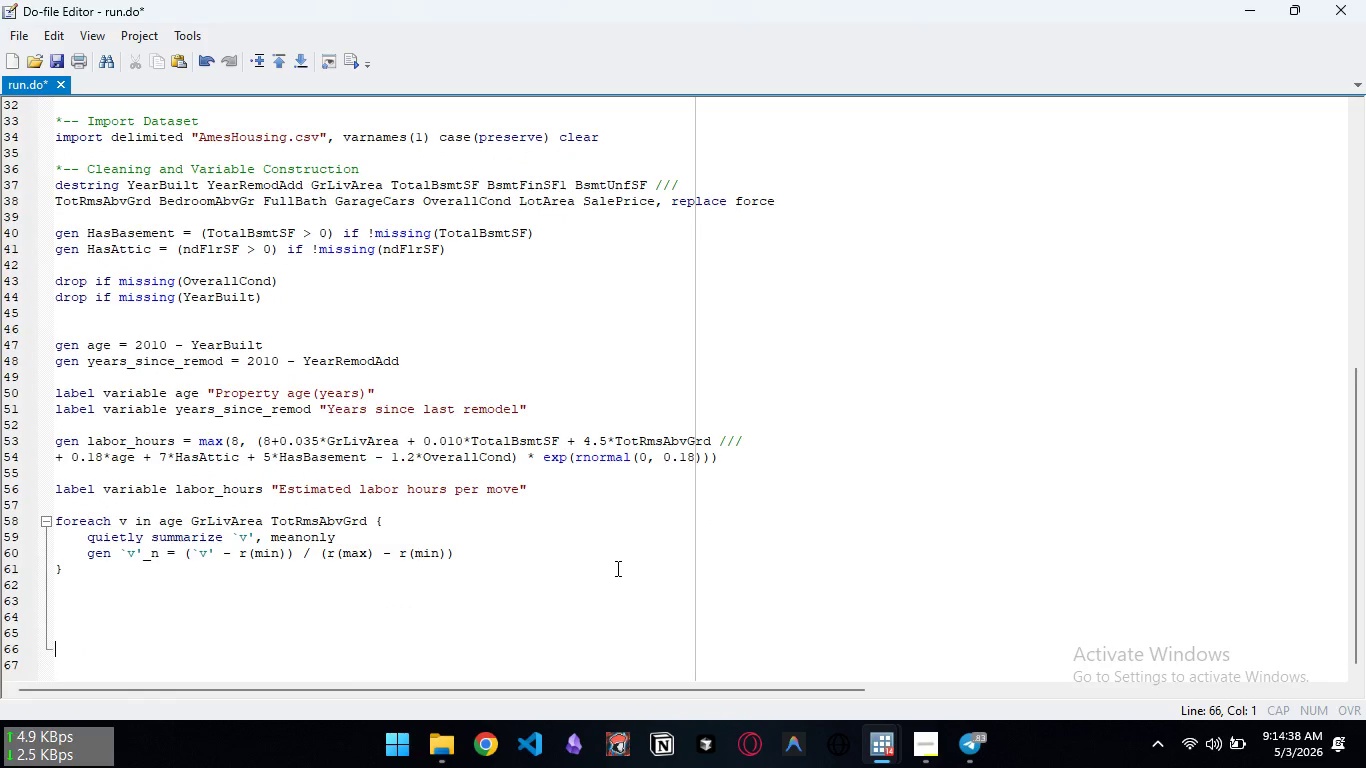 
key(Backspace)
 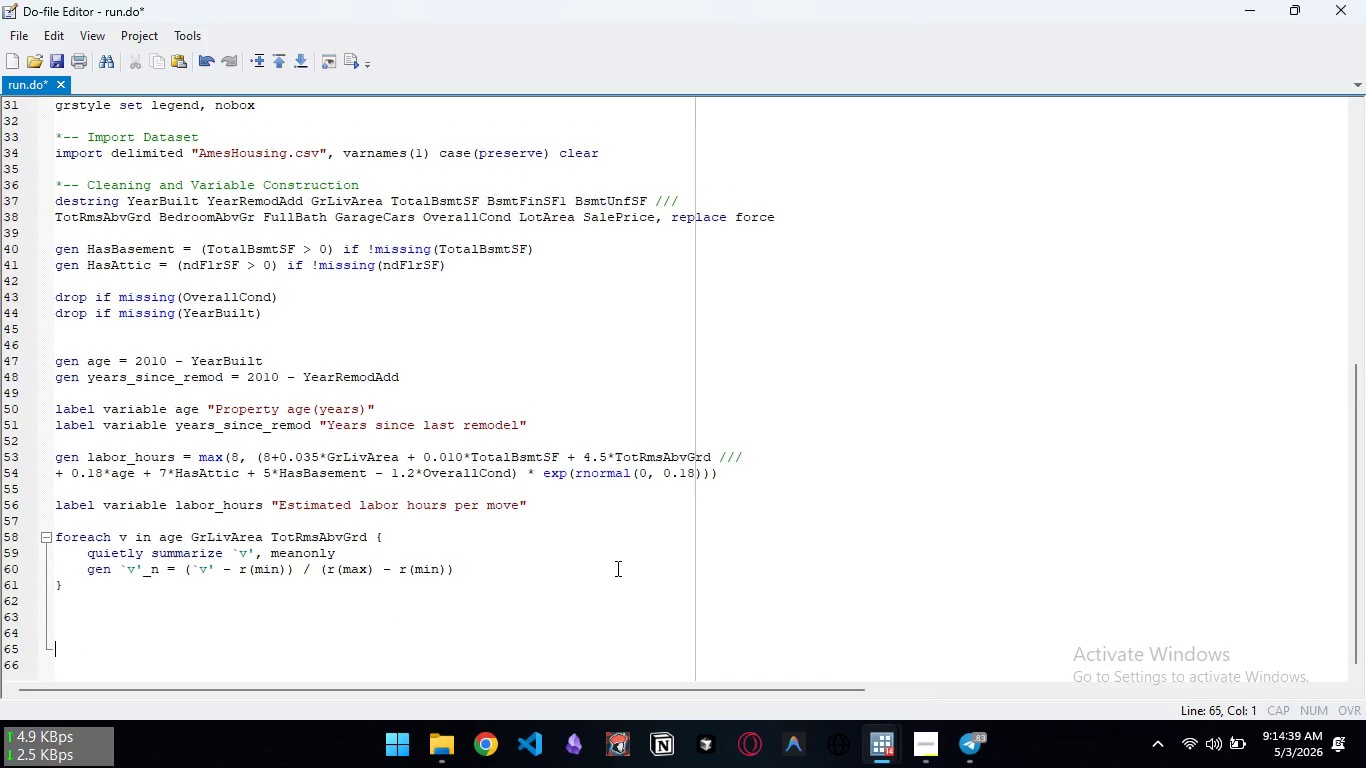 
key(Backspace)
 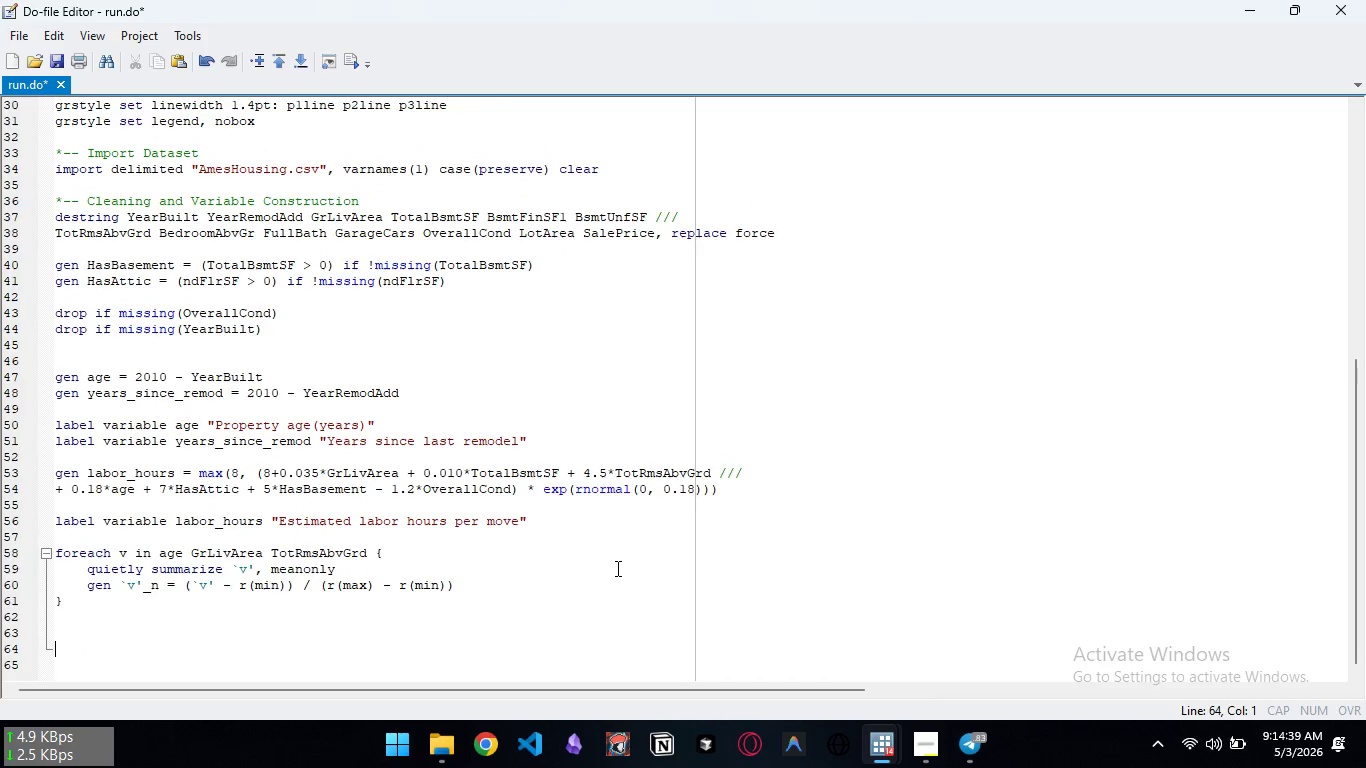 
key(Backspace)
 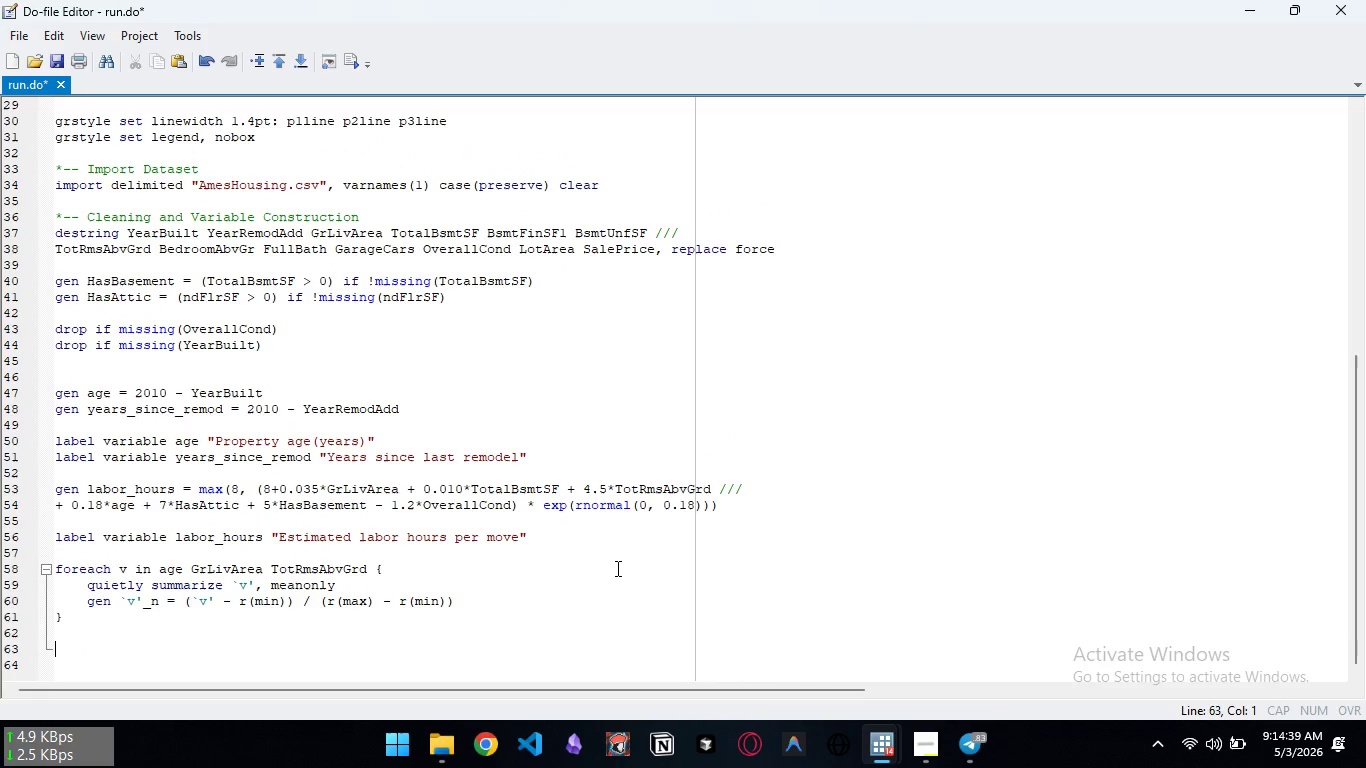 
key(Backspace)
 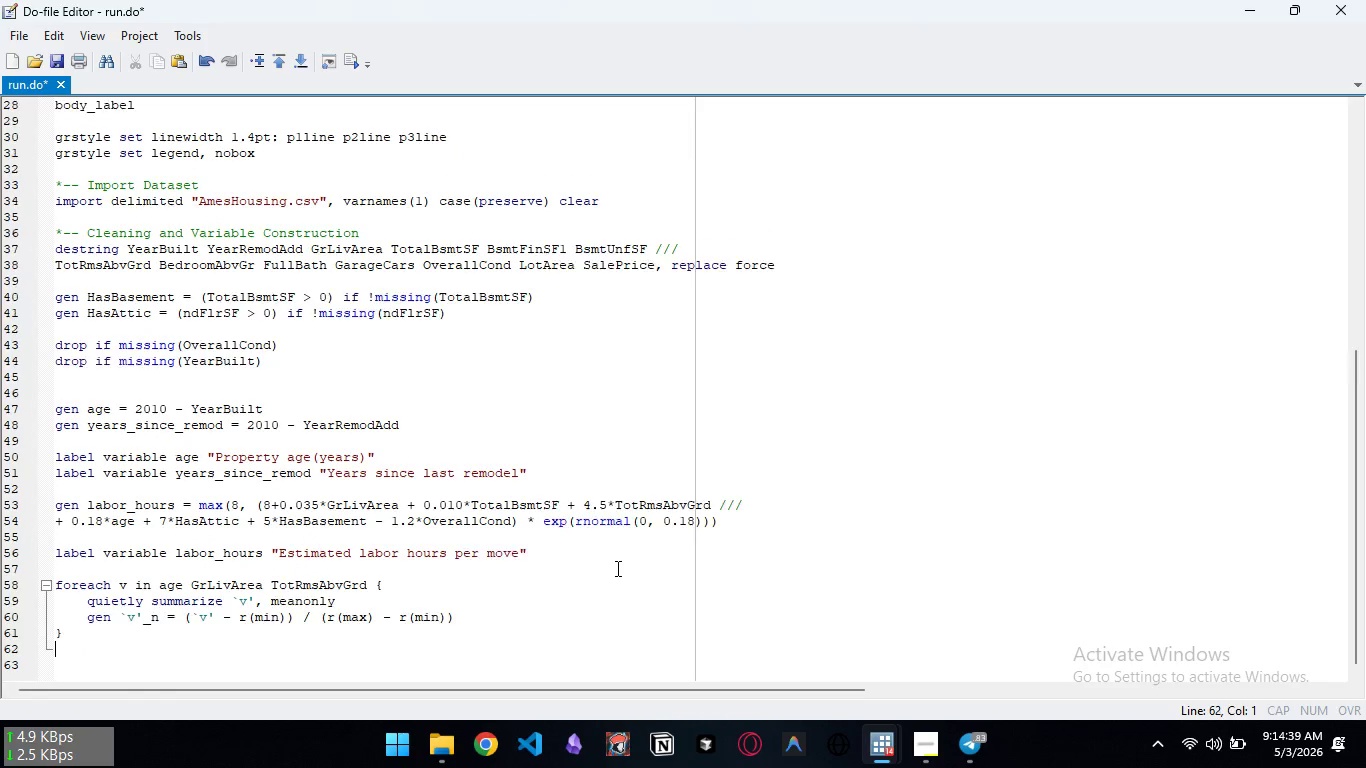 
key(Backspace)
 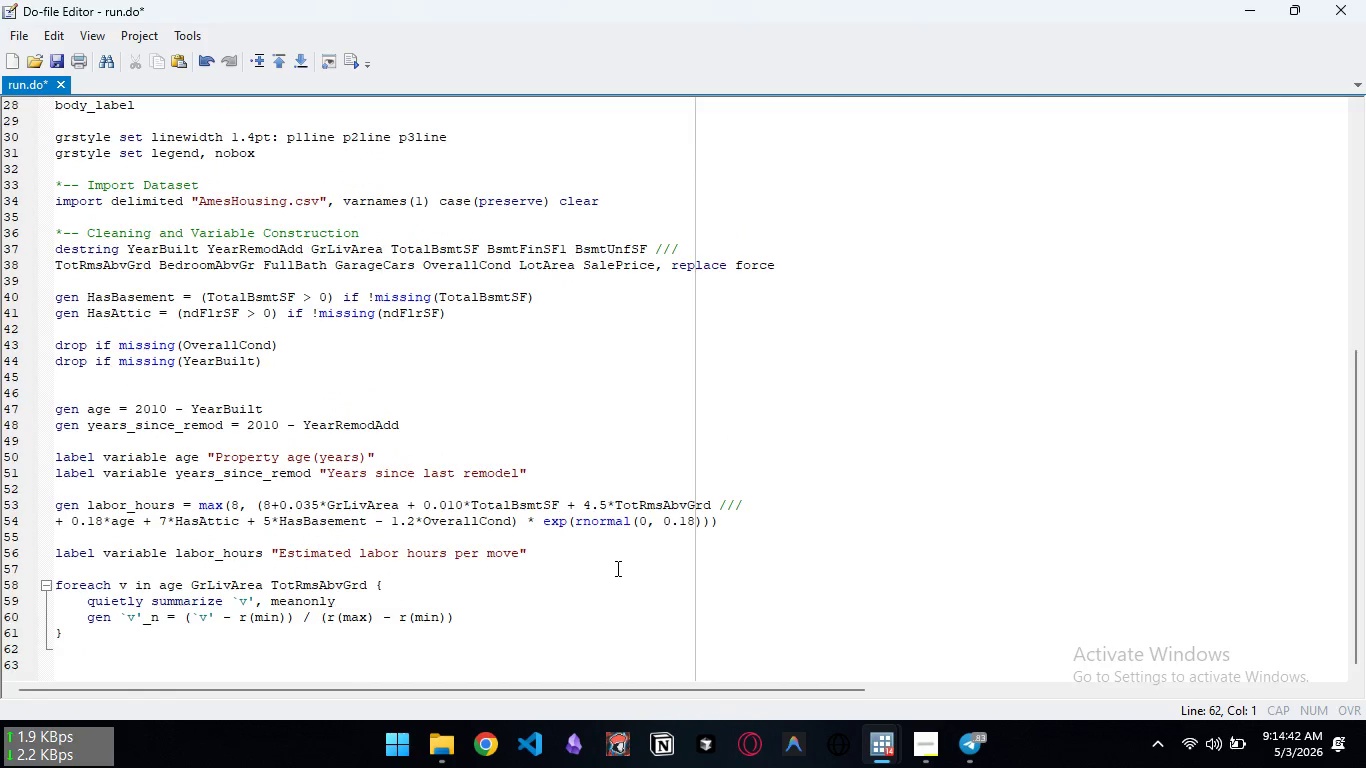 
key(Enter)
 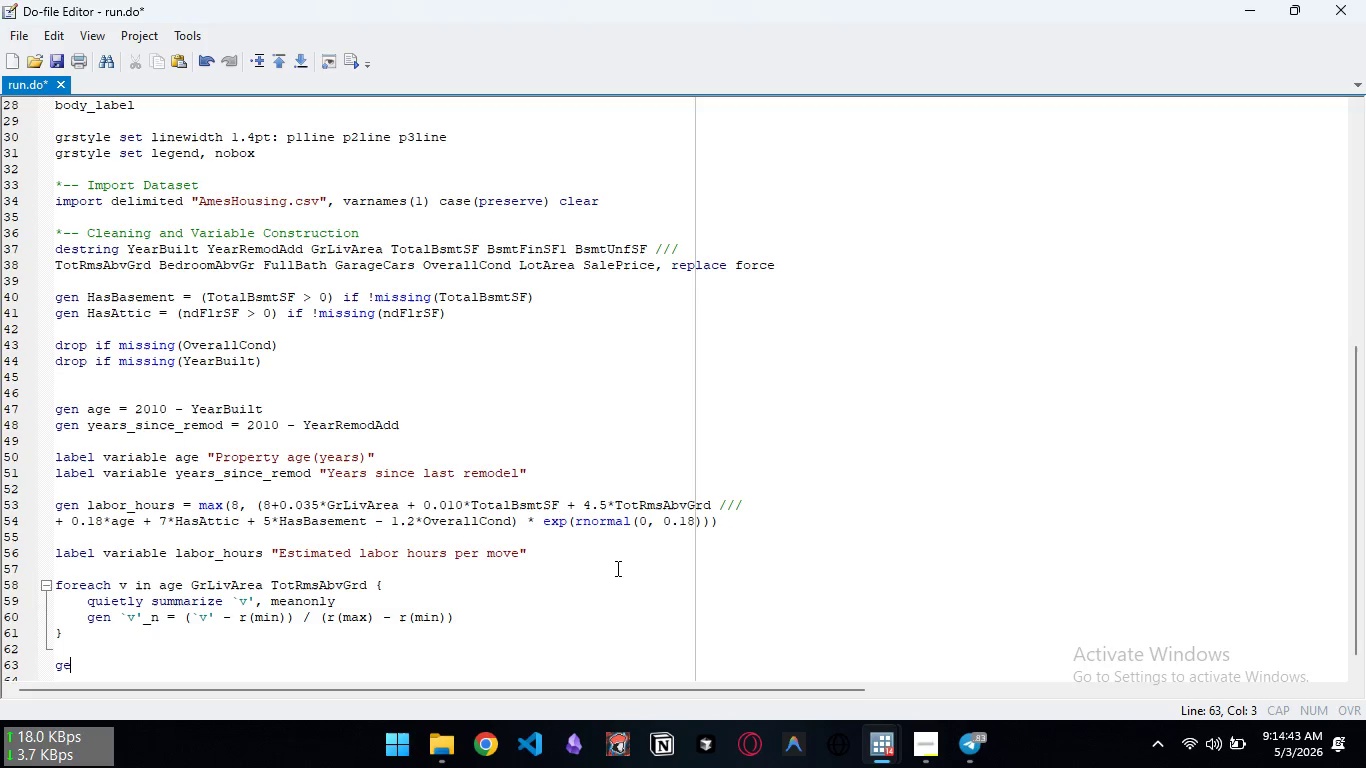 
type(gen complexity )
key(Backspace)
type(_index = 0.35*age)
 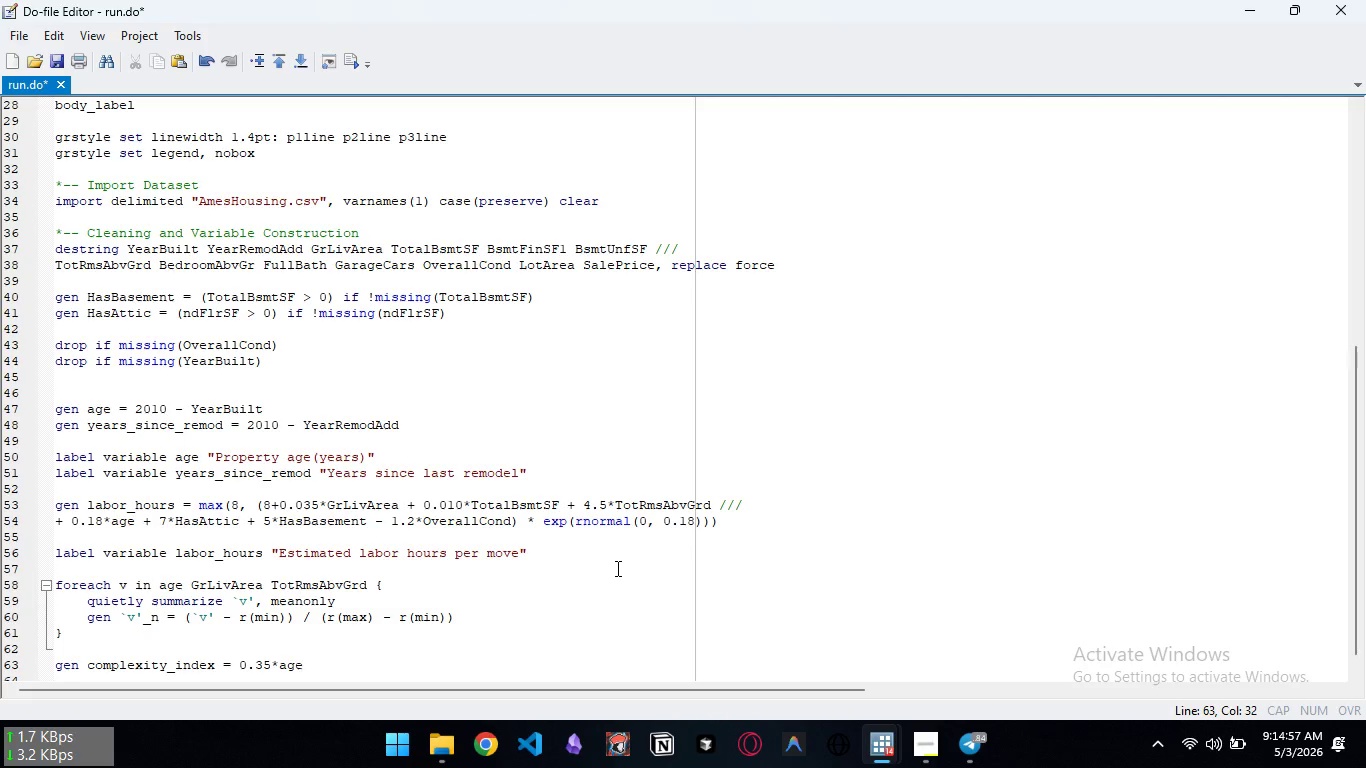 
type(_n + 0.25*GrLivArea )
key(Backspace)
type(_n + 0.15*TotRmsAbvGrd_n + 0.15*HasBasement)
 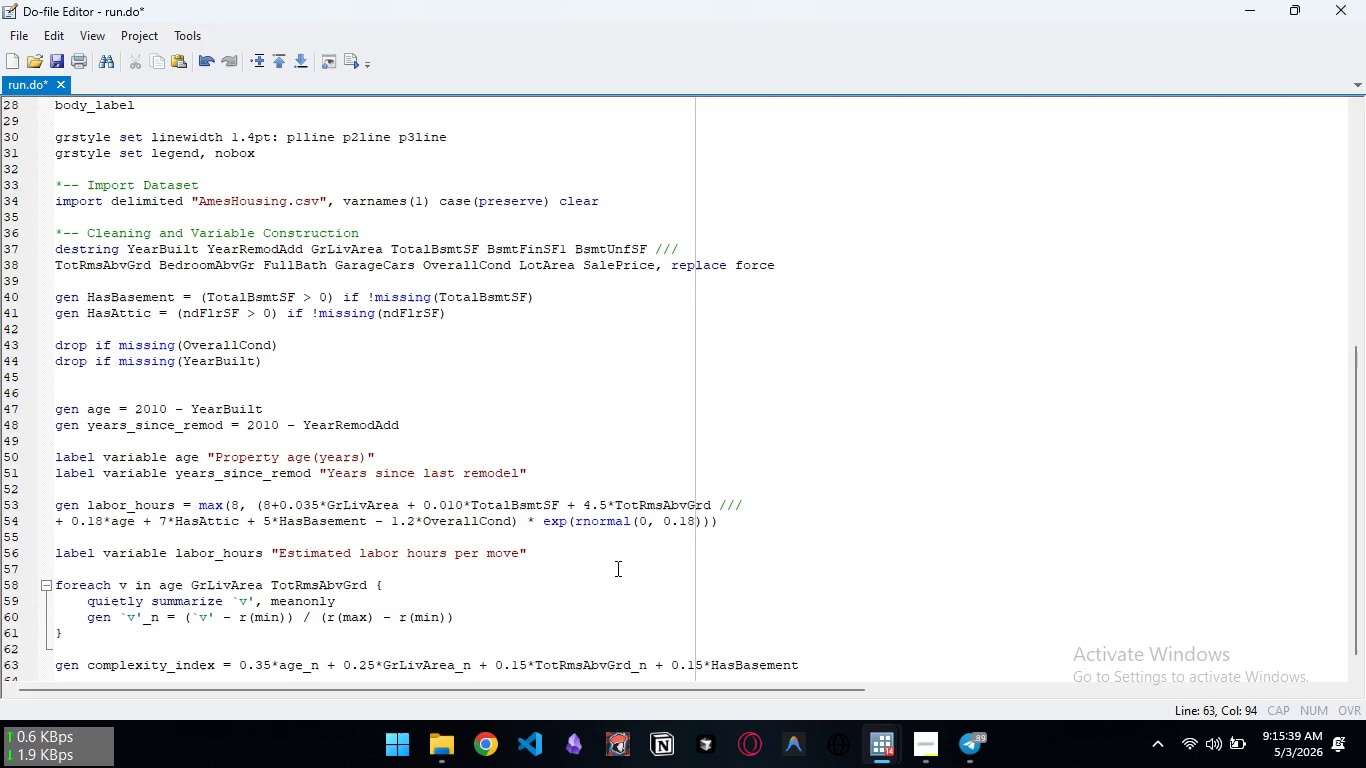 
key(Space)
 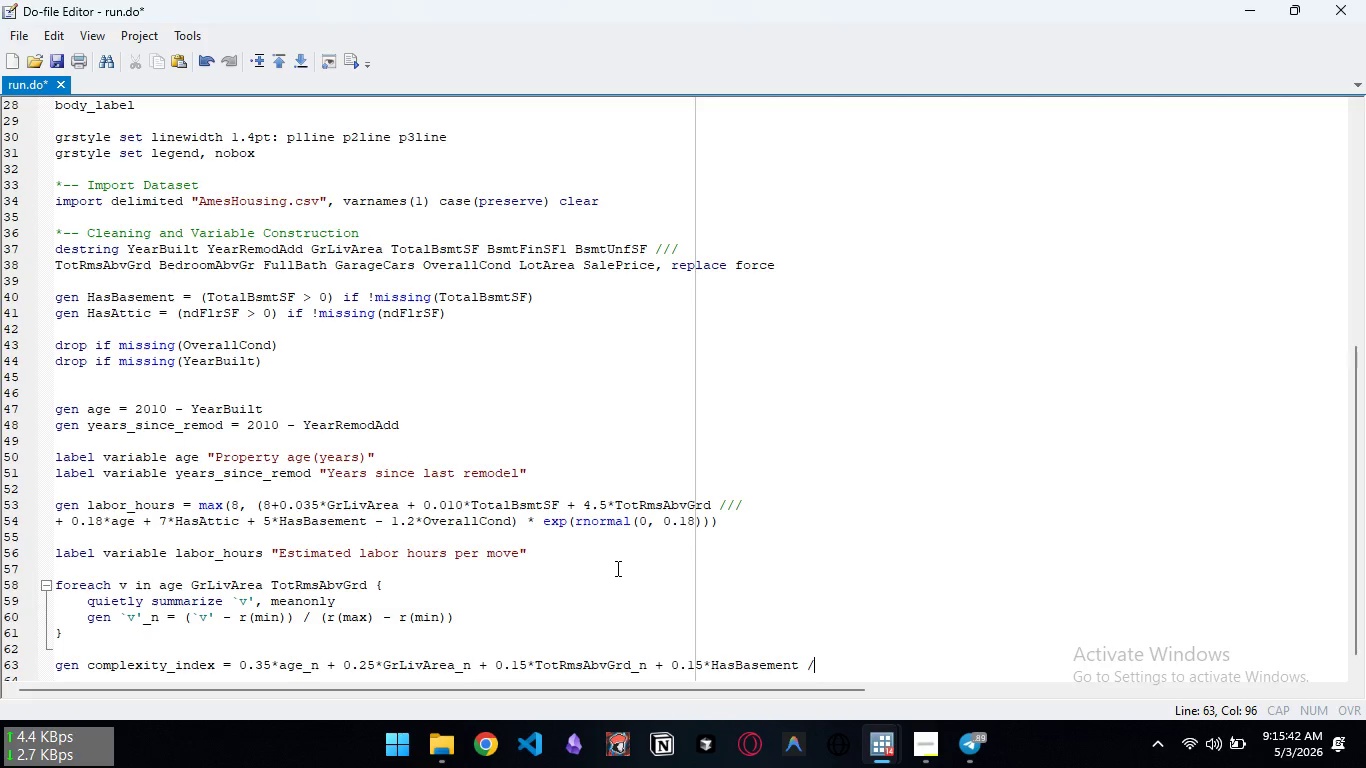 
key(Slash)
 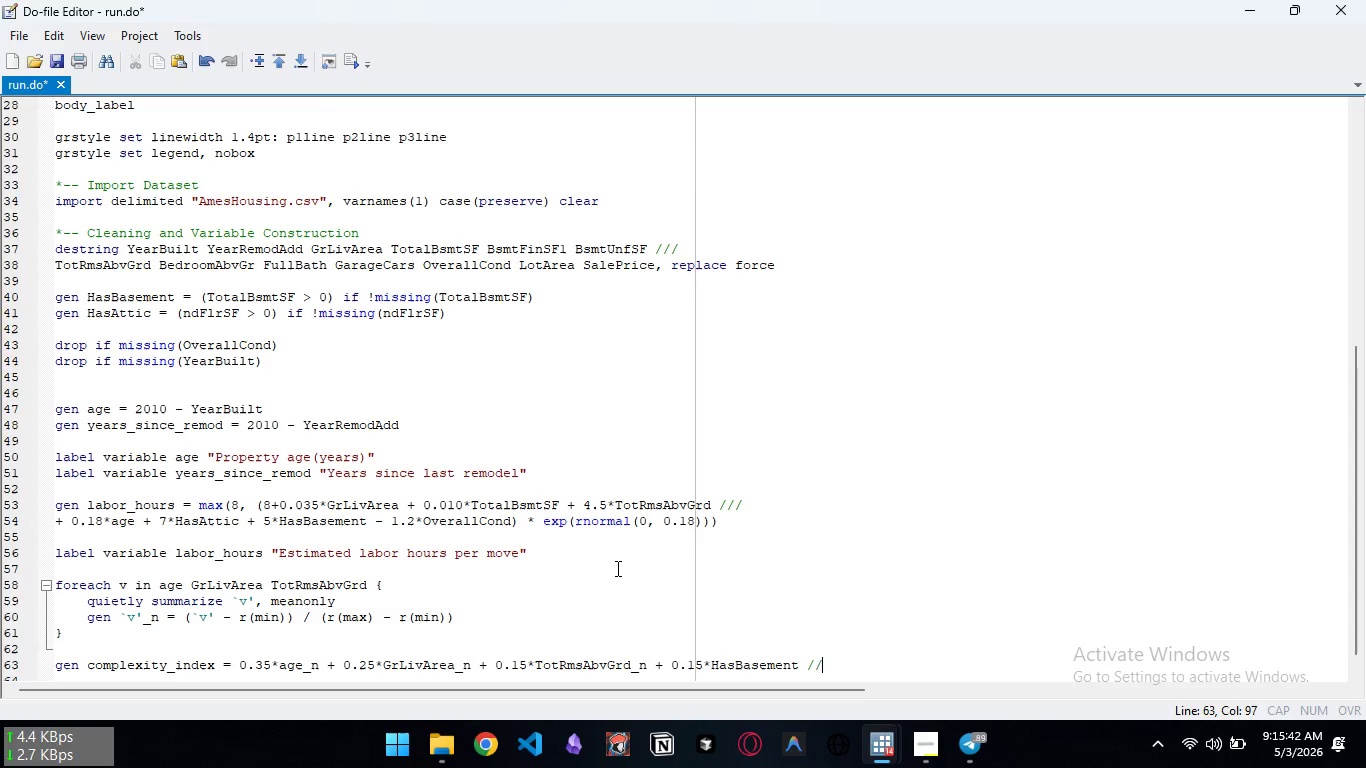 
key(Slash)
 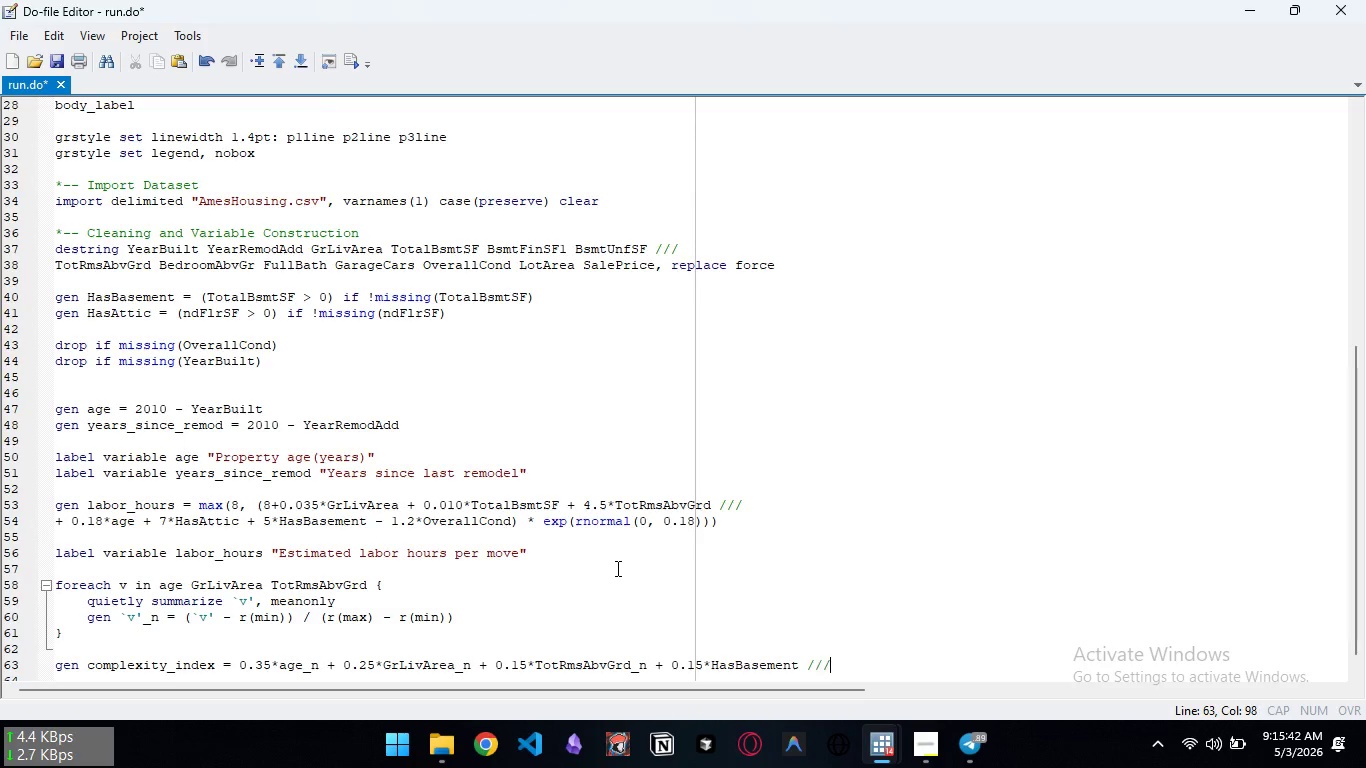 
key(Slash)
 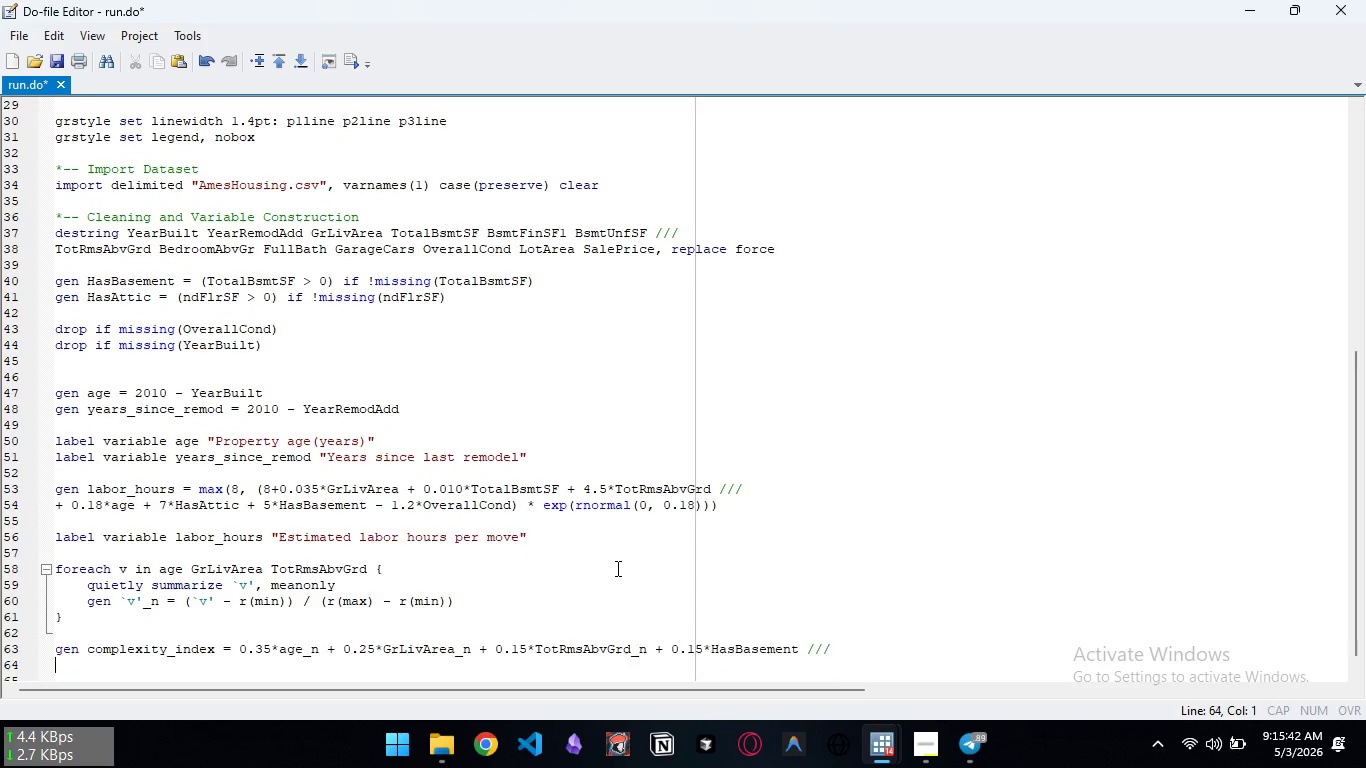 
key(Enter)
 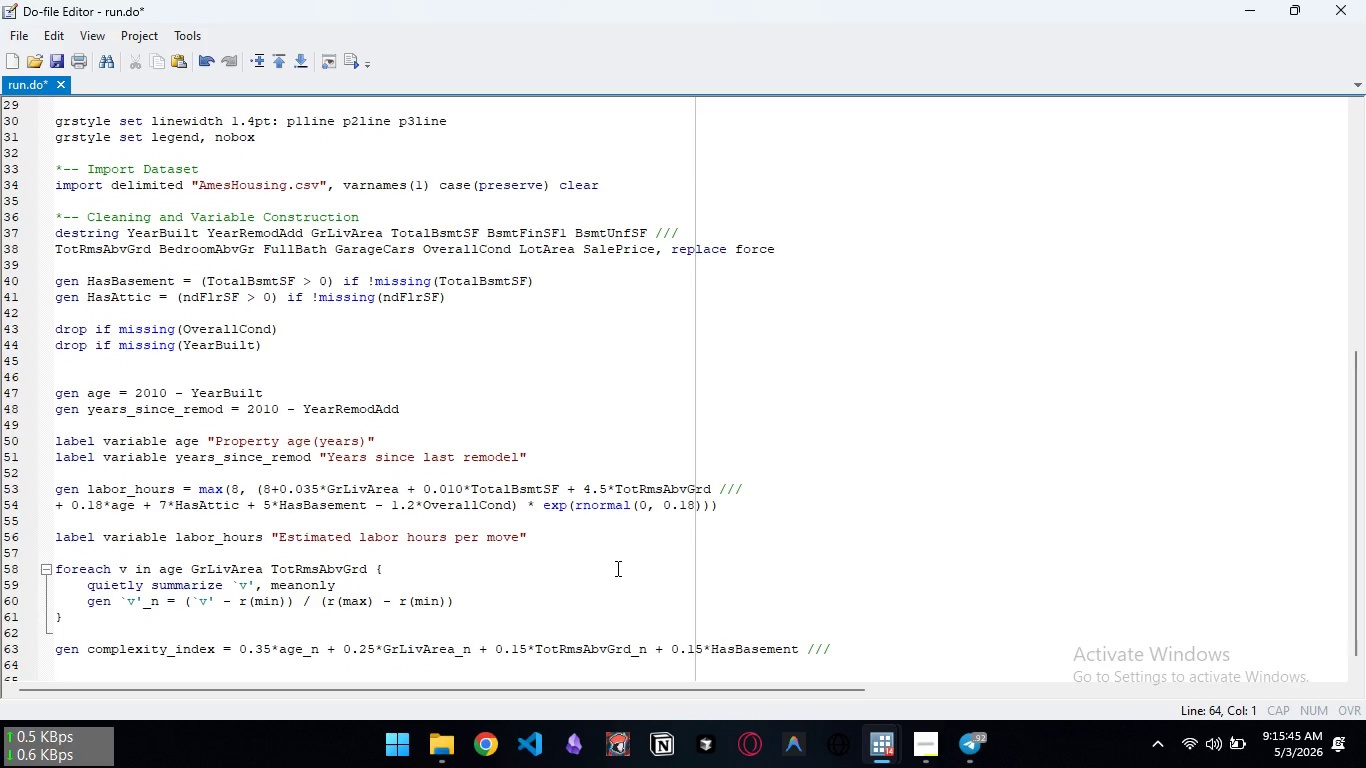 
type(0.10*J)
key(Backspace)
type(HasAttic)
 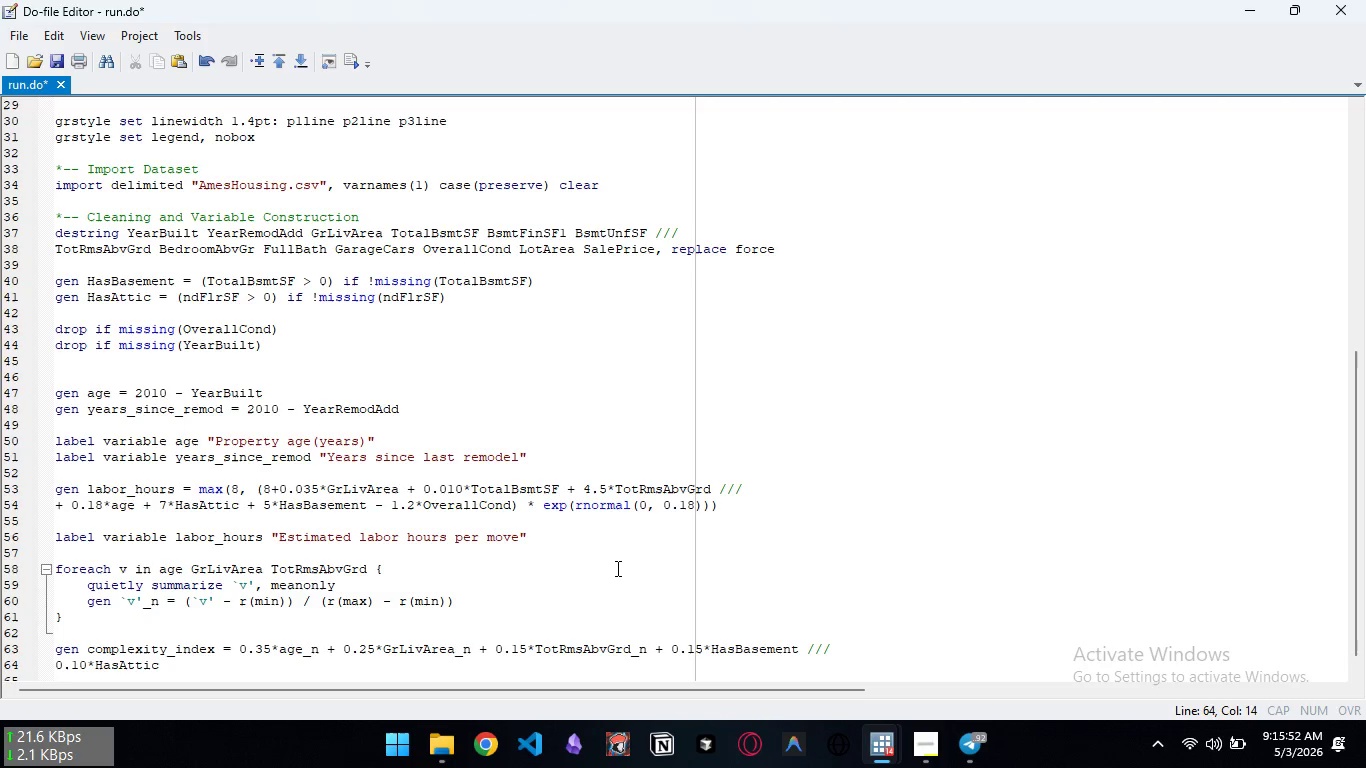 
key(Enter)
 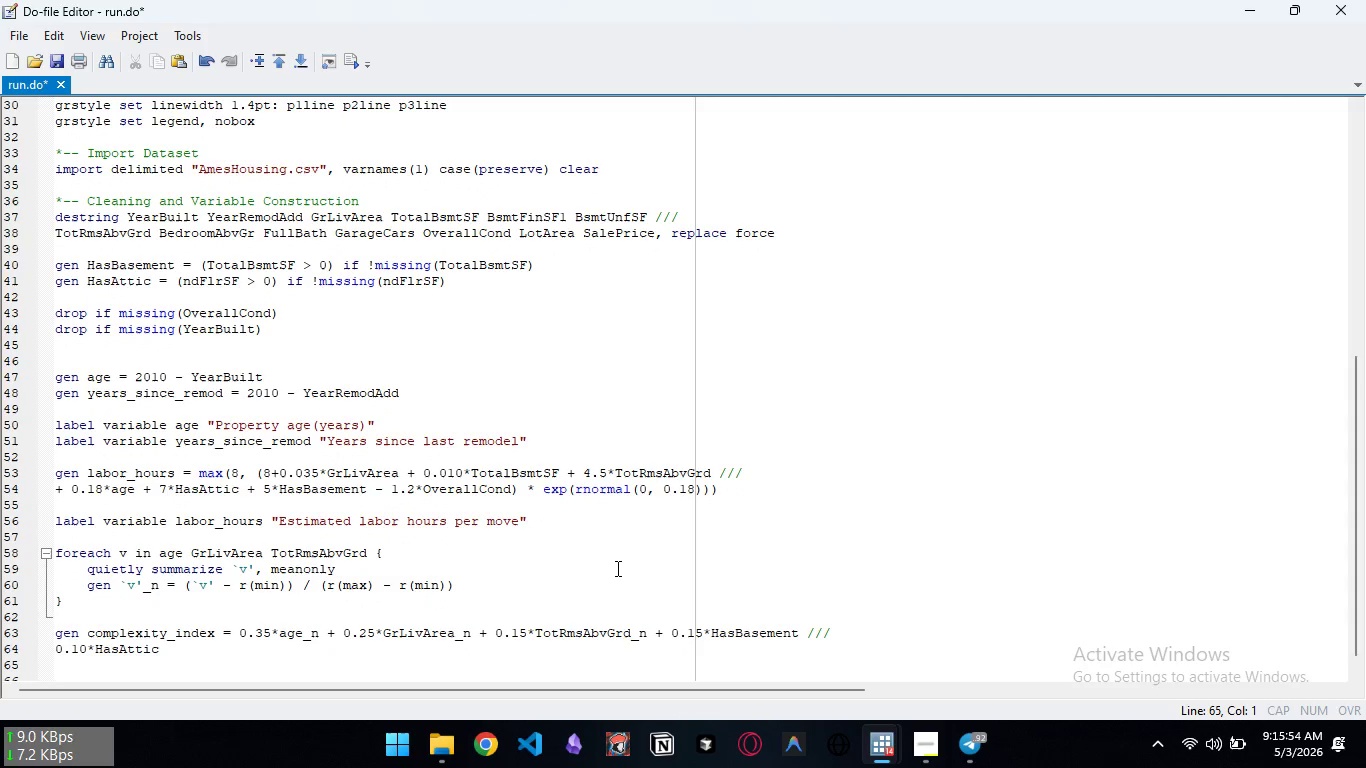 
type(label vara)
key(Backspace)
type(iable complexity_index "SIl)
key(Backspace)
key(Backspace)
type(ilverSteos )
key(Backspace)
key(Backspace)
key(Backspace)
type(ps Complexity )
key(Backspace)
type(_index)
key(Backspace)
key(Backspace)
key(Backspace)
key(Backspace)
key(Backspace)
key(Backspace)
type( Index (0-1)")
 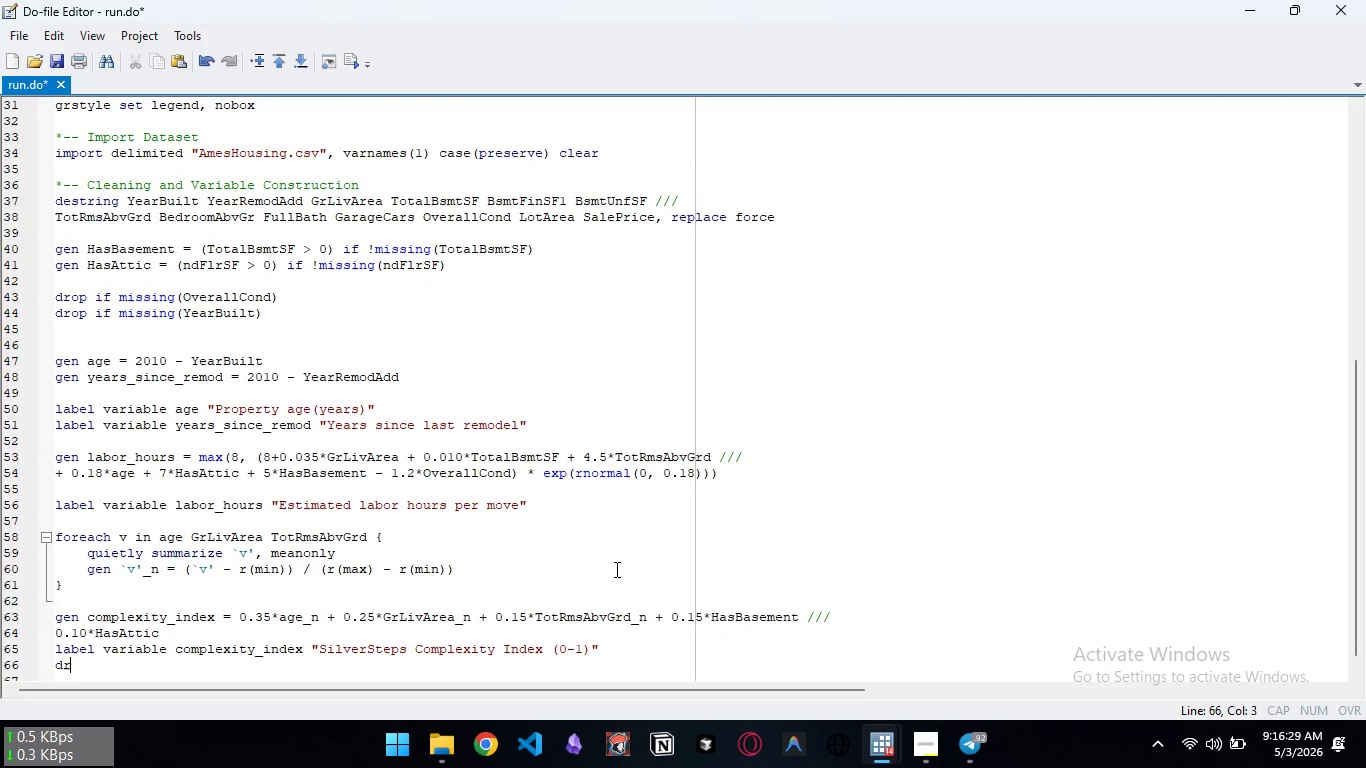 
 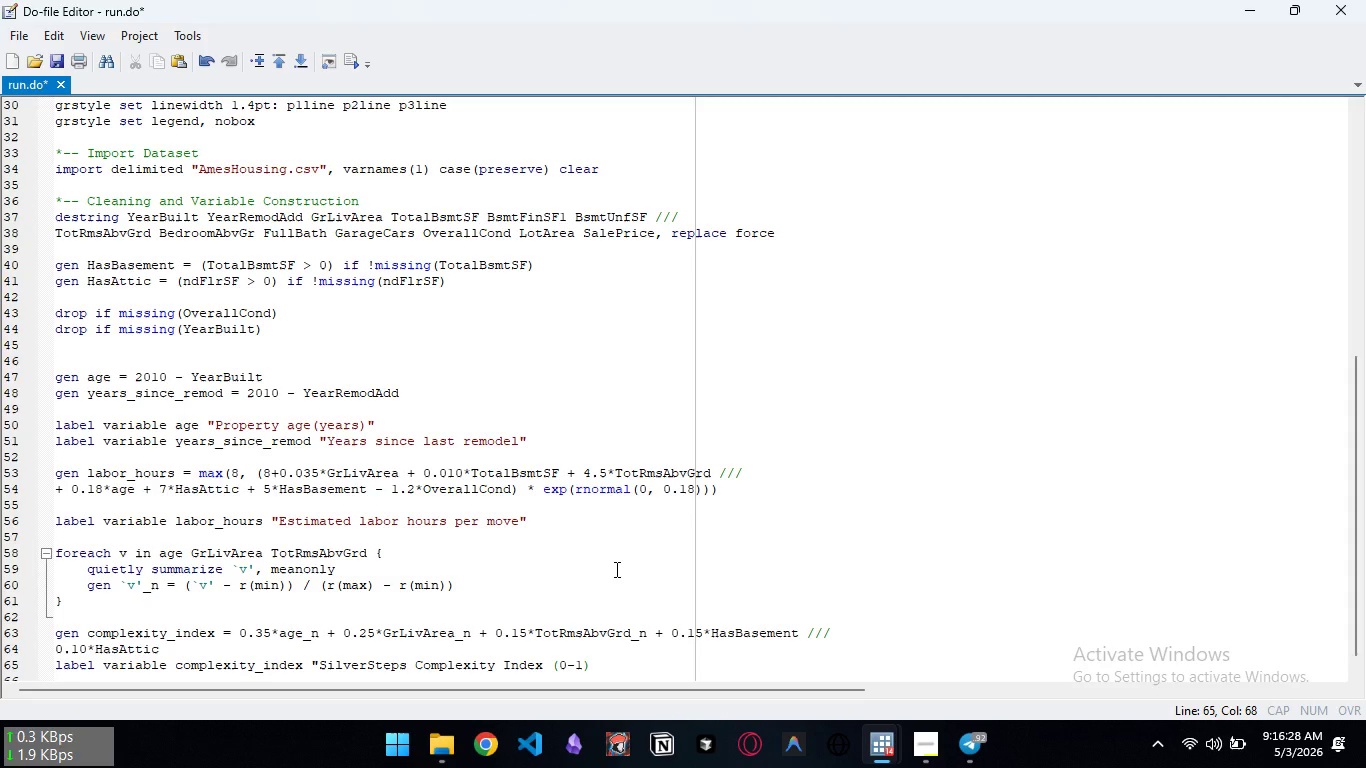 
key(Enter)
 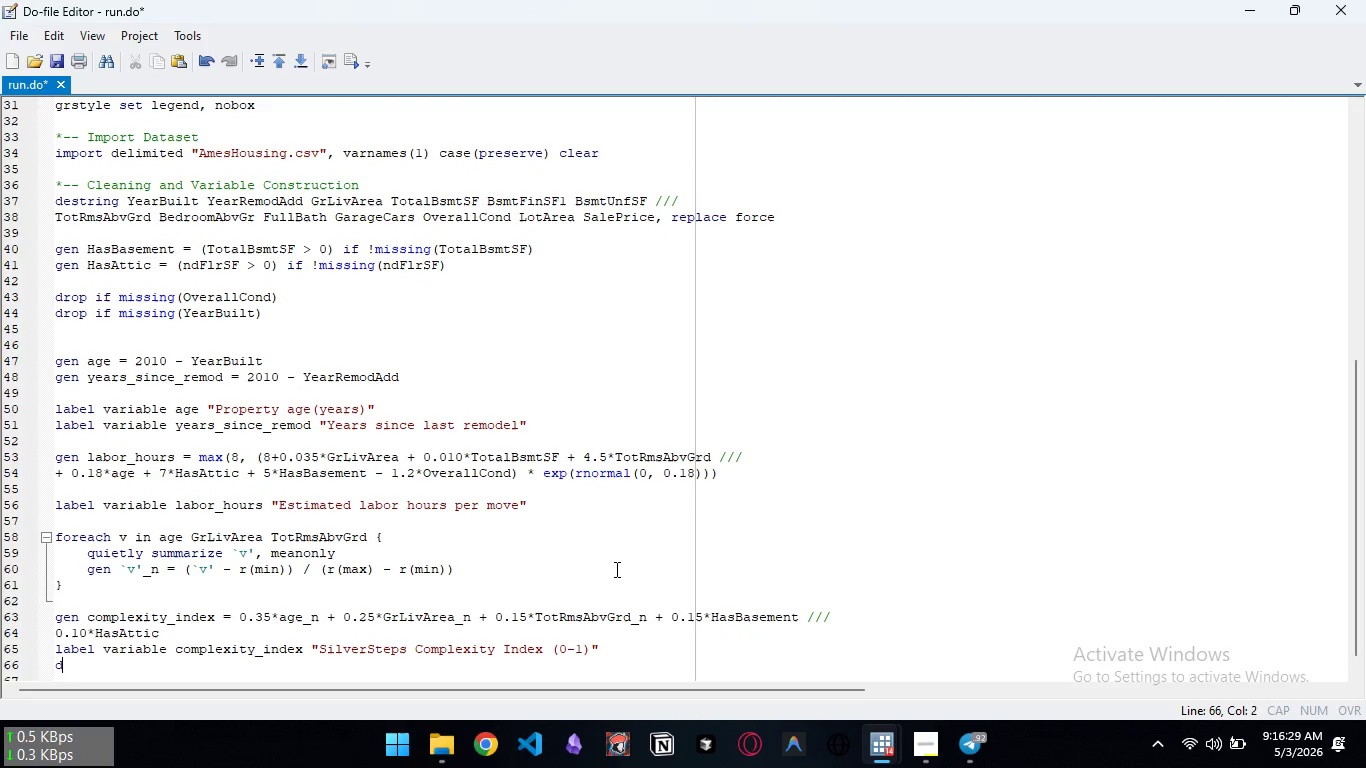 
type(drop age_n GrLivArea_n)
 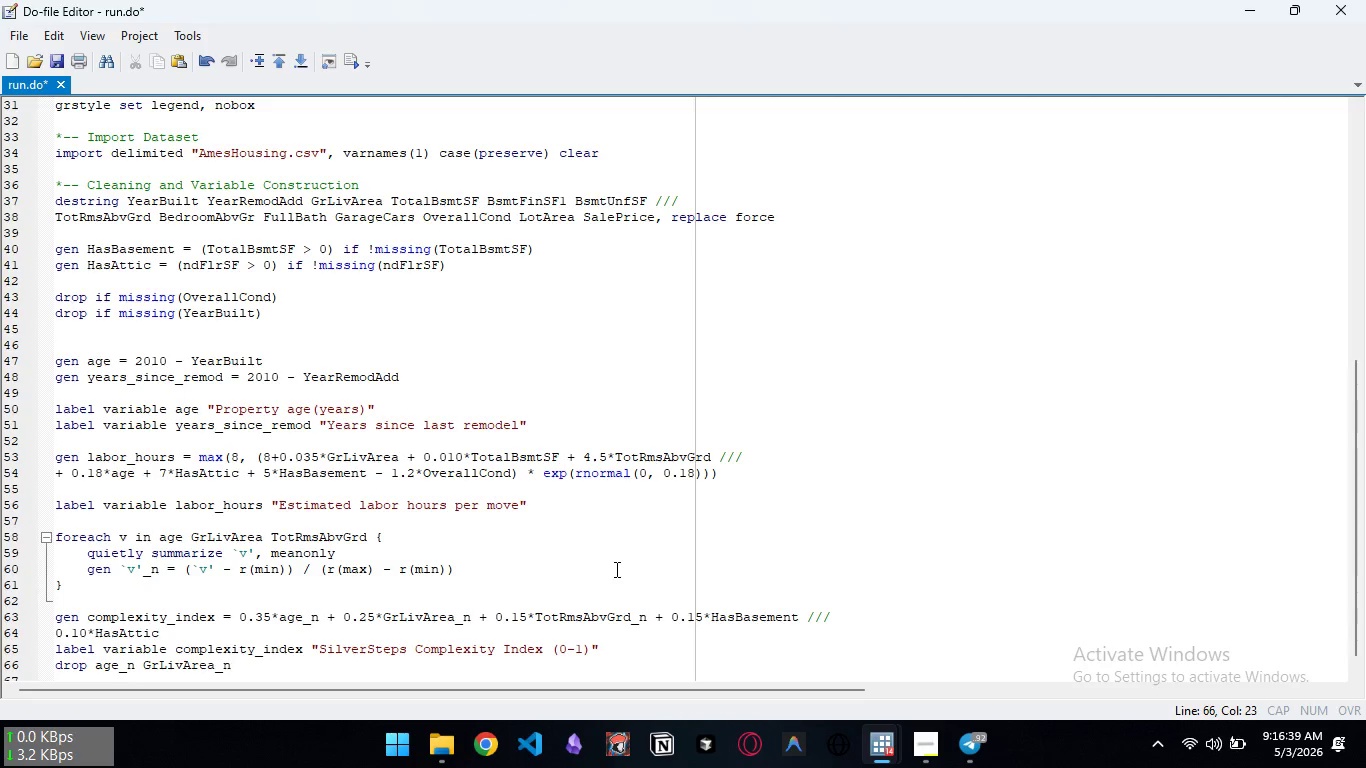 
type( TotRmsAbvGrd_n)
 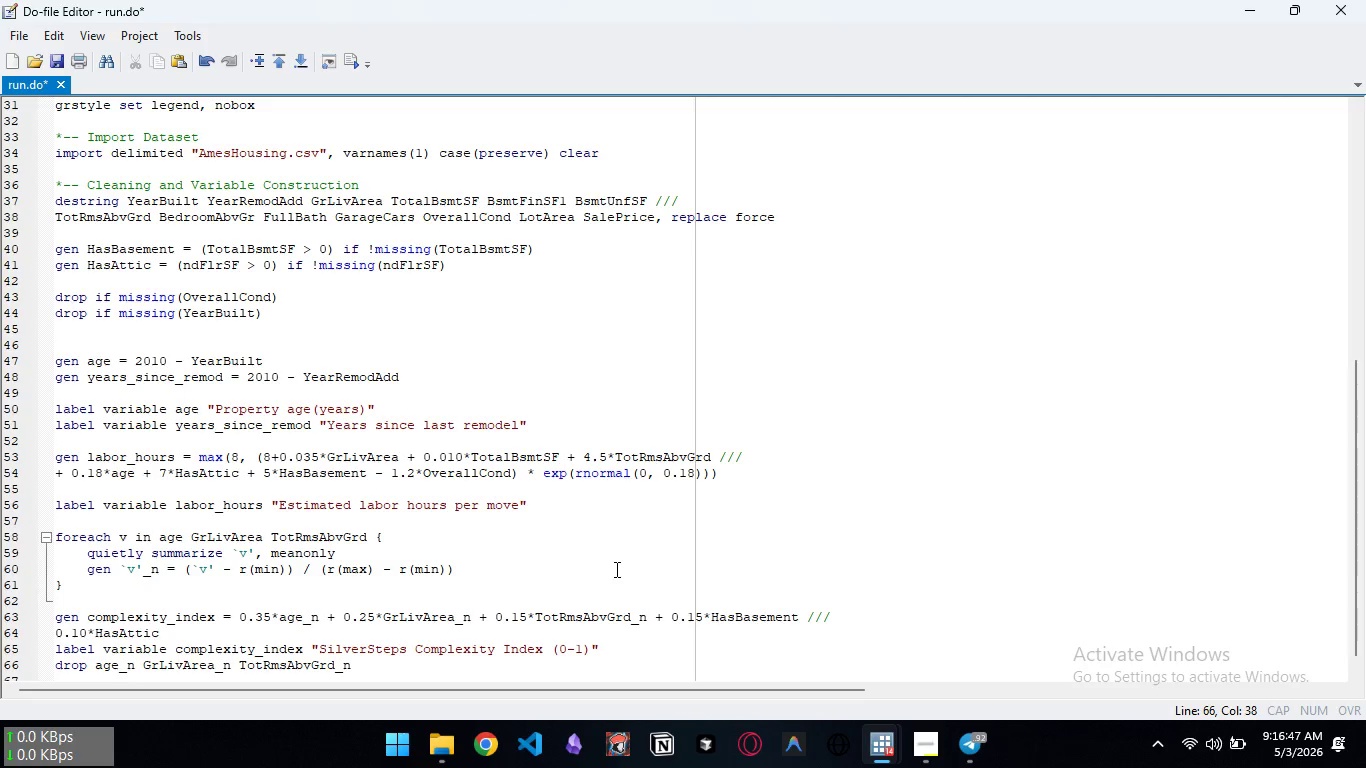 
left_click([173, 583])
 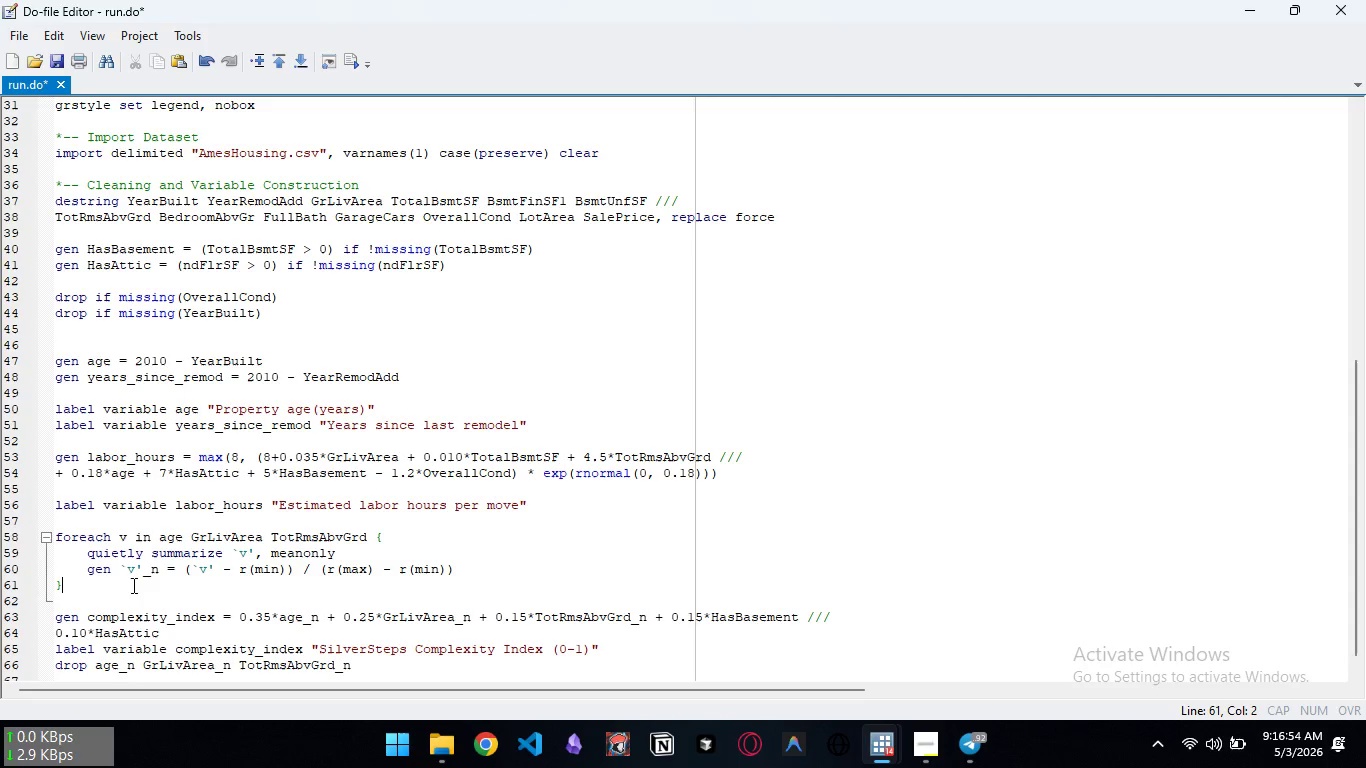 
key(ArrowUp)
 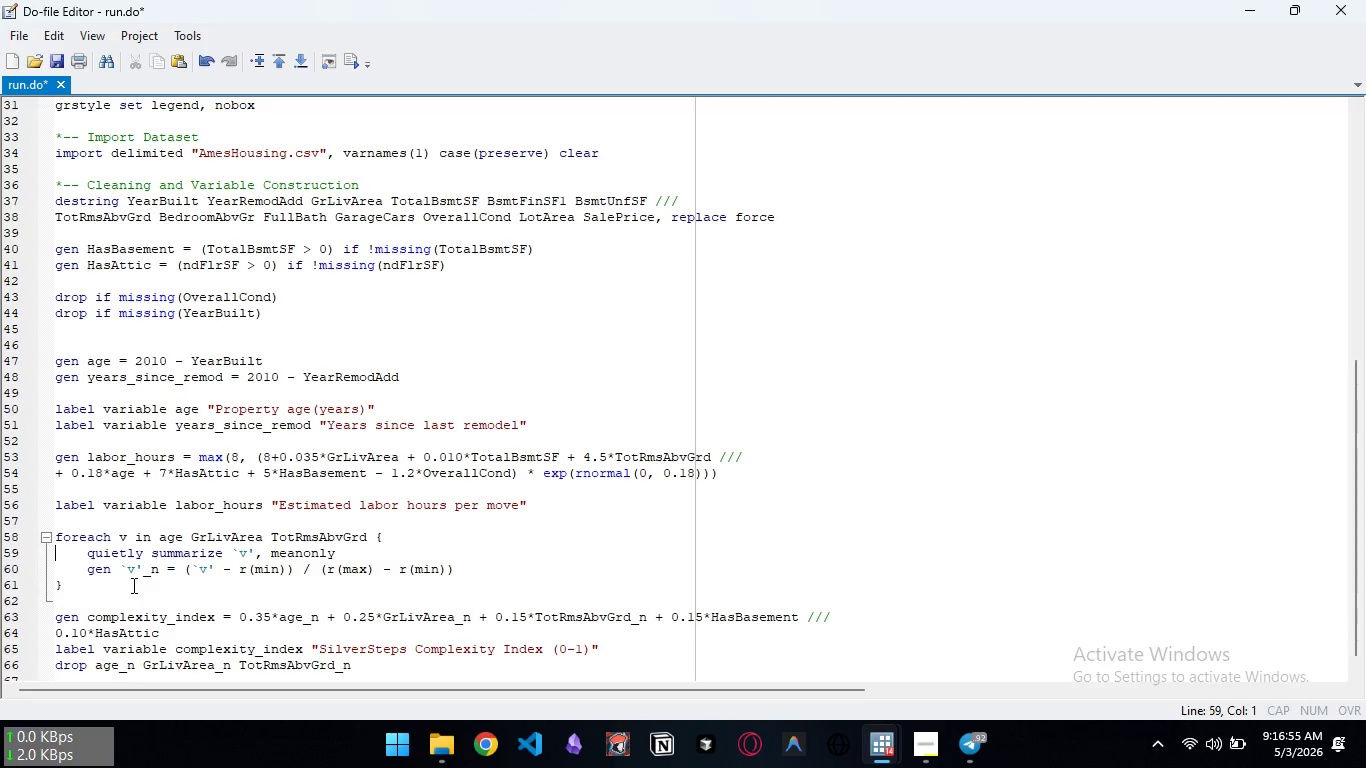 
key(ArrowUp)
 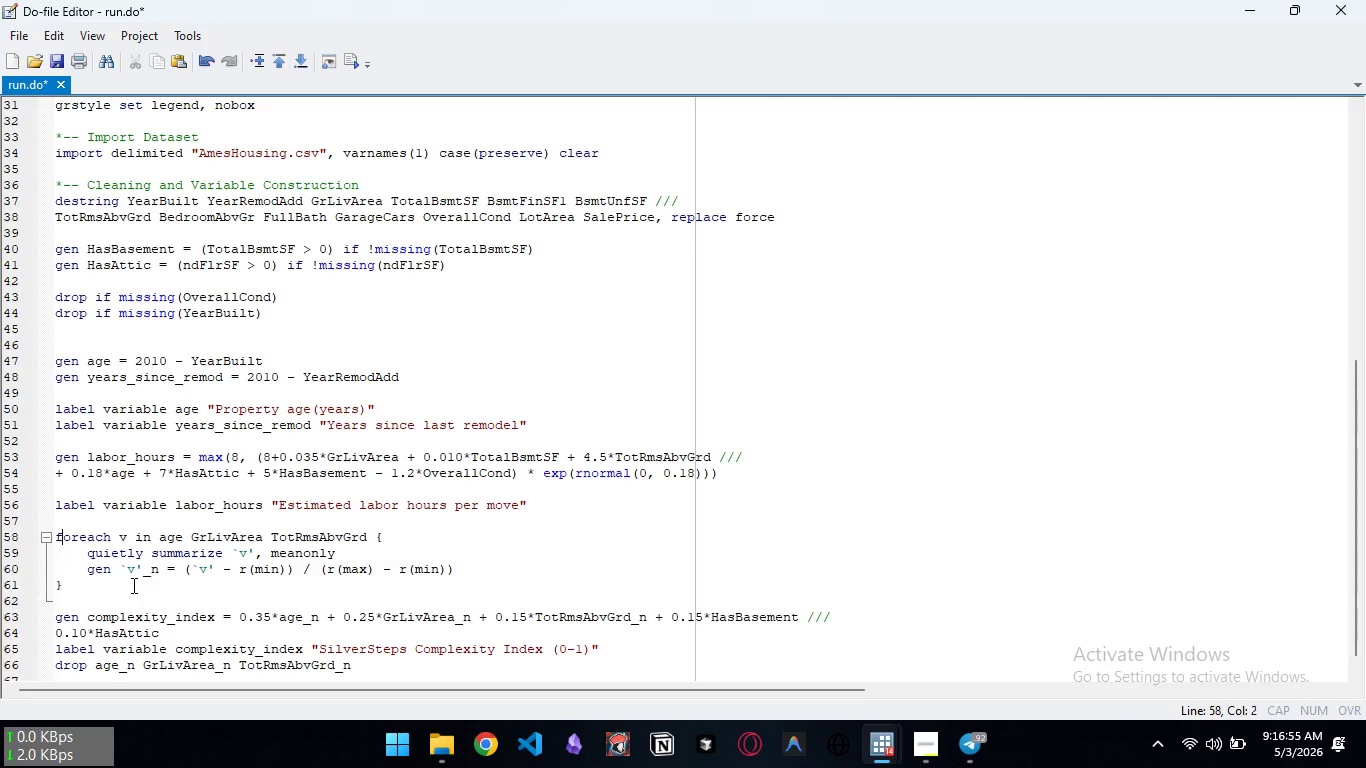 
key(ArrowUp)
 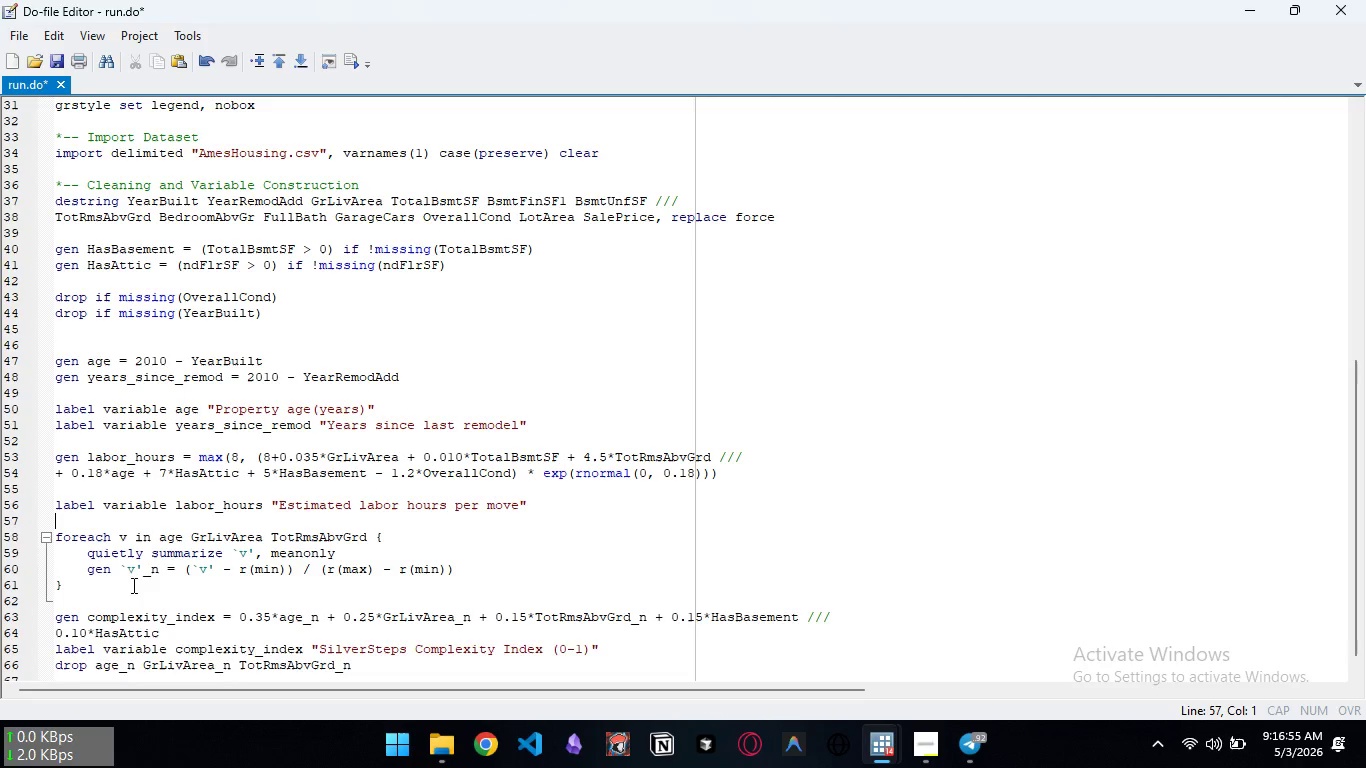 
key(ArrowUp)
 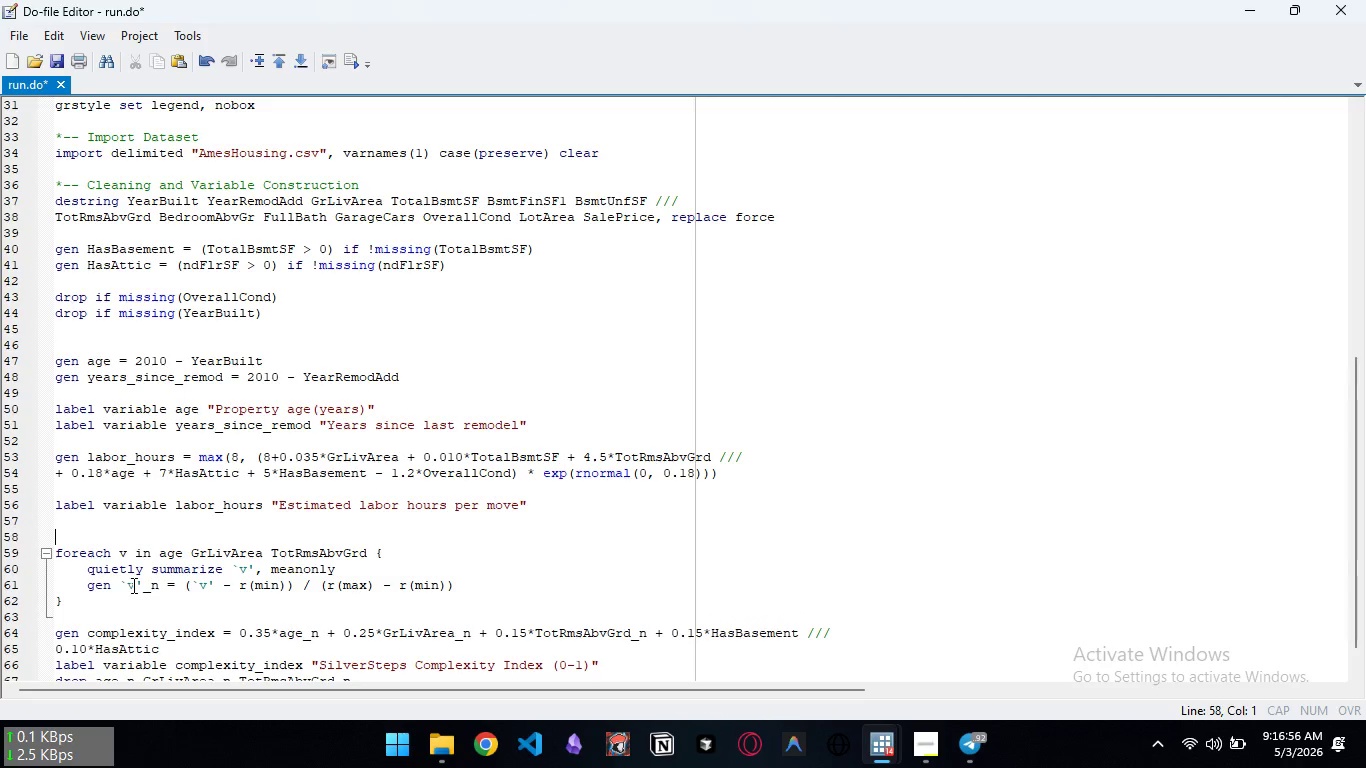 
key(Enter)
 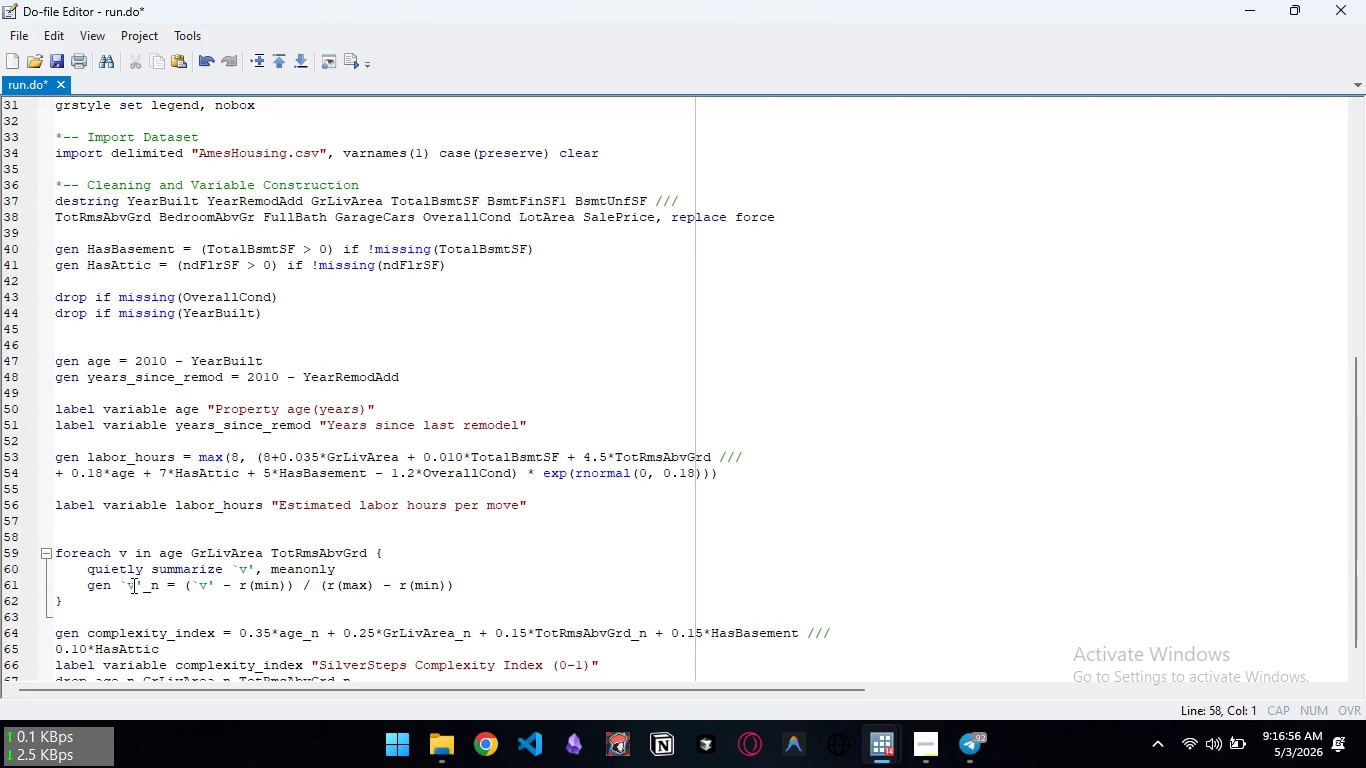 
type(*-- Complexity Score)
 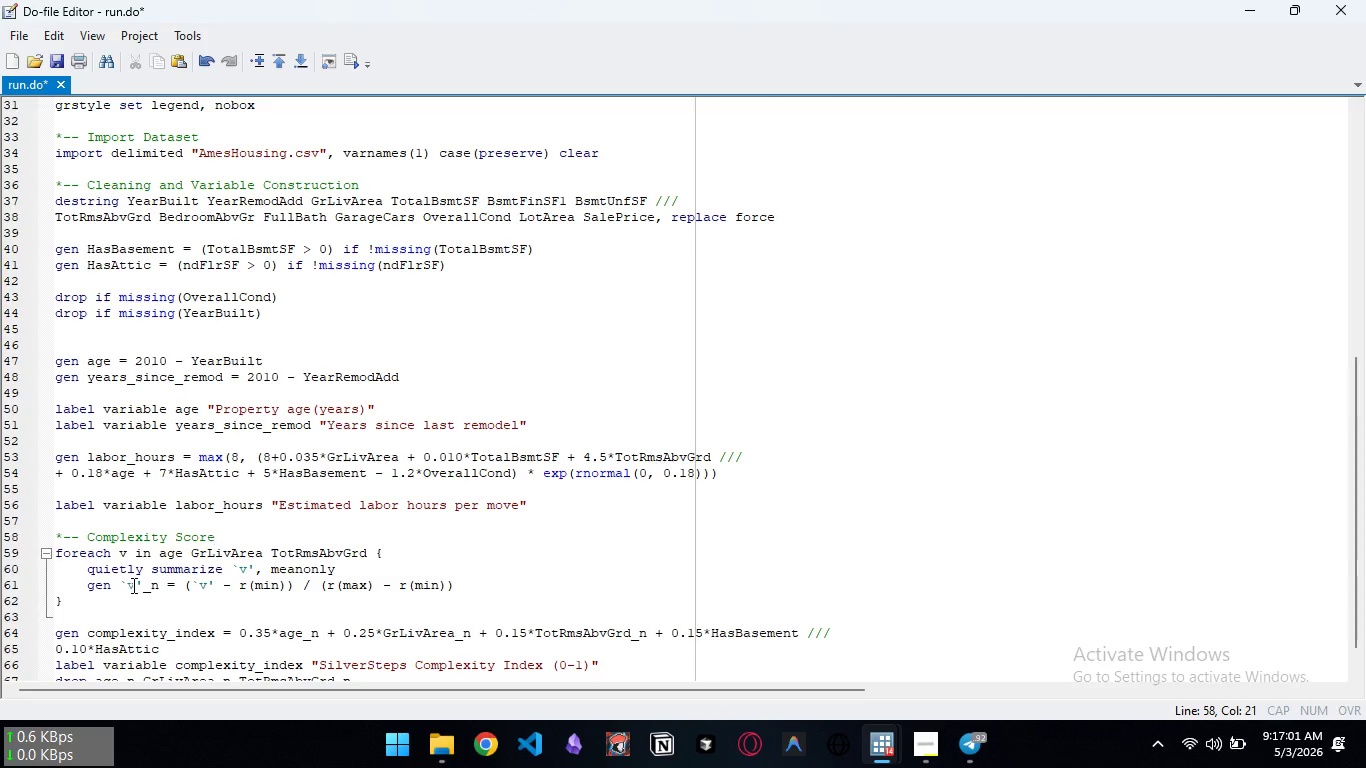 
scroll: coordinate [309, 552], scroll_direction: down, amount: 7.0
 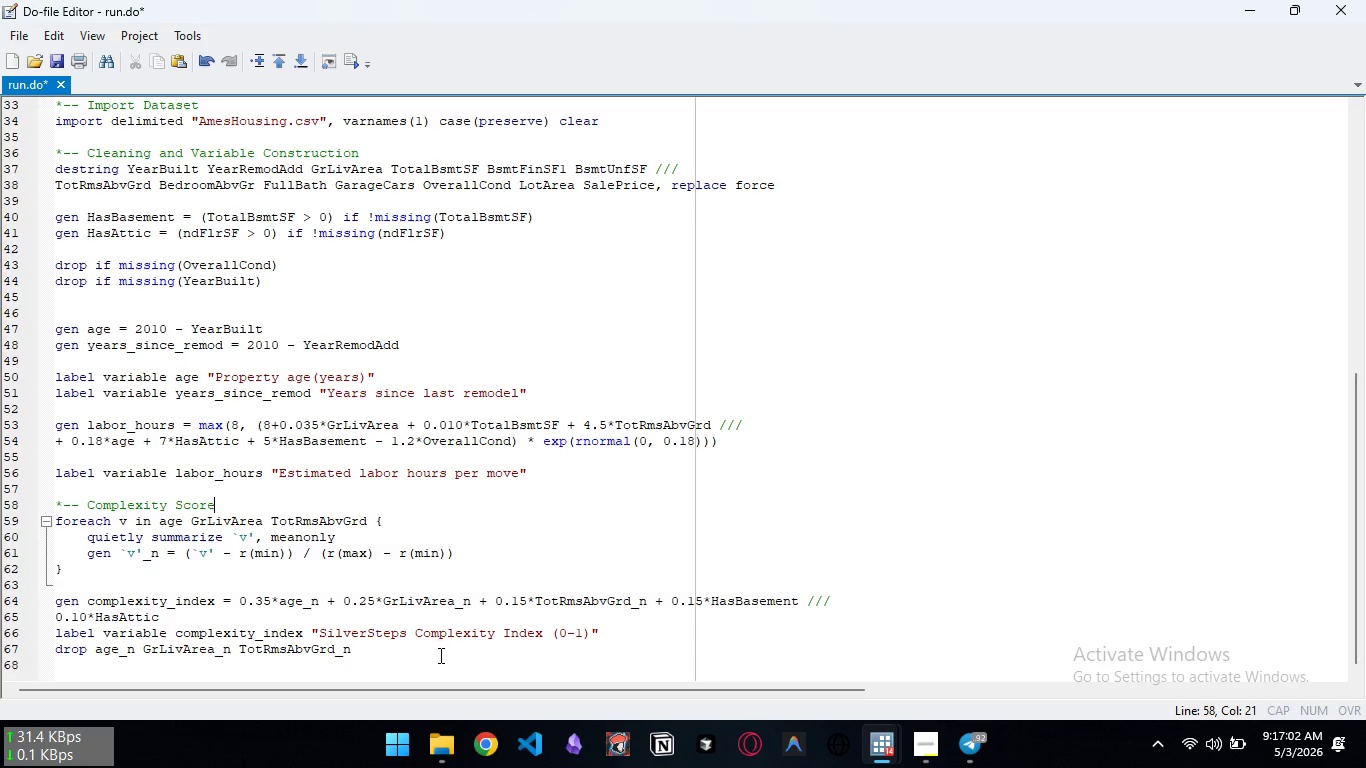 
left_click([439, 655])
 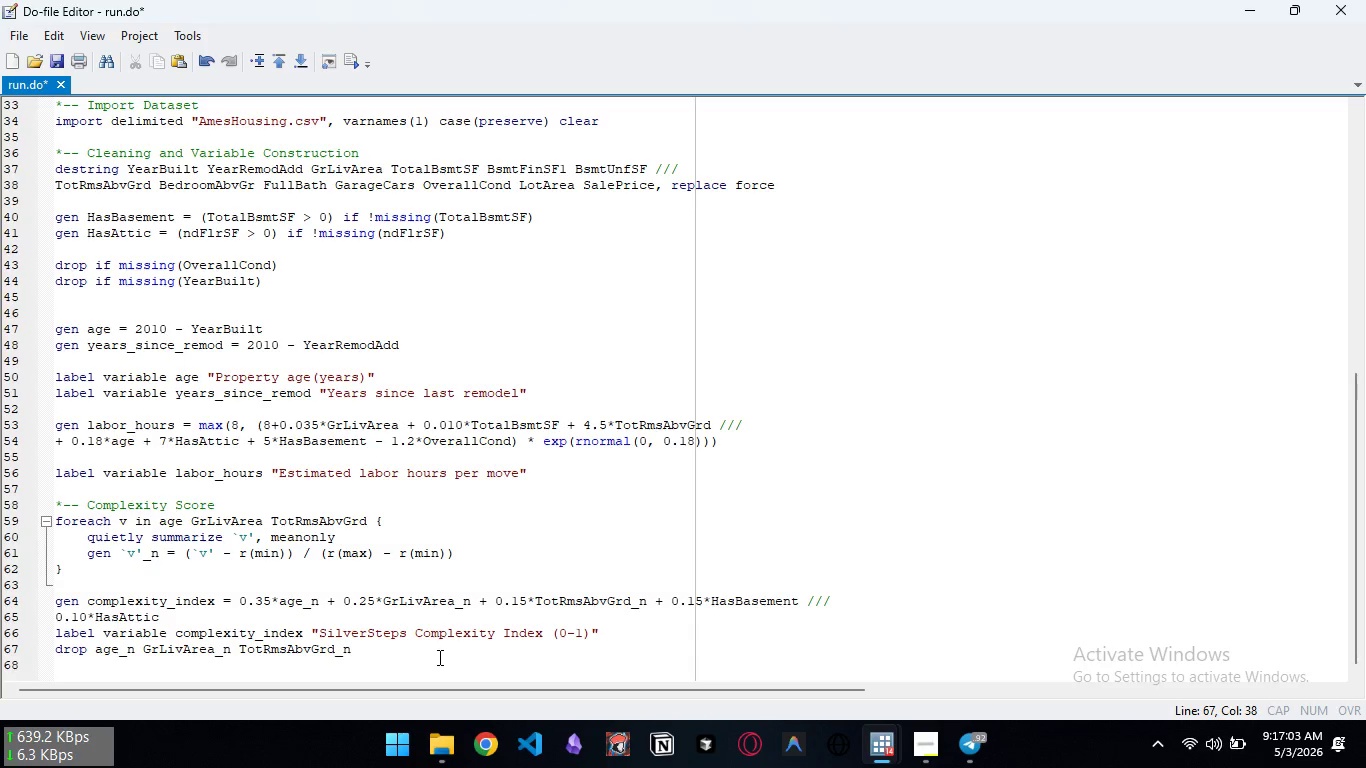 
key(Enter)
 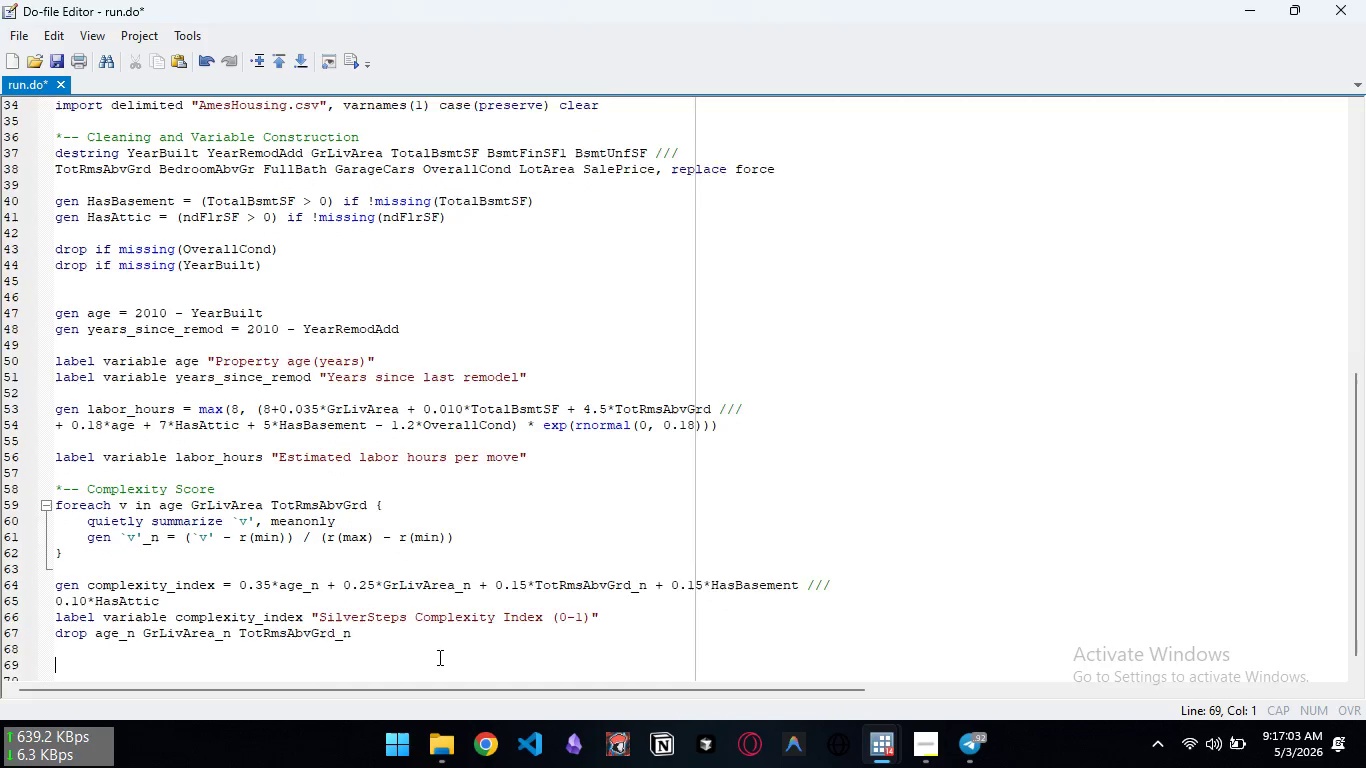 
key(Enter)
 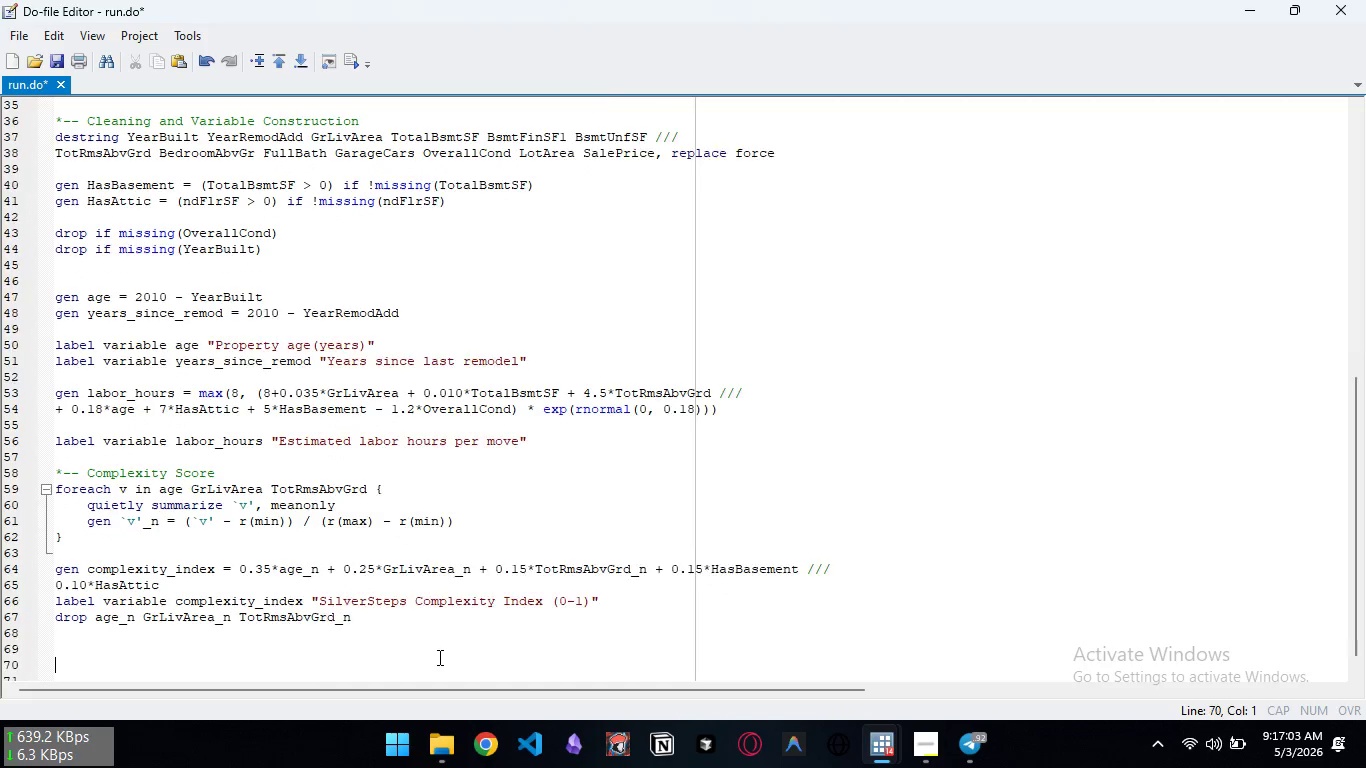 
key(Enter)
 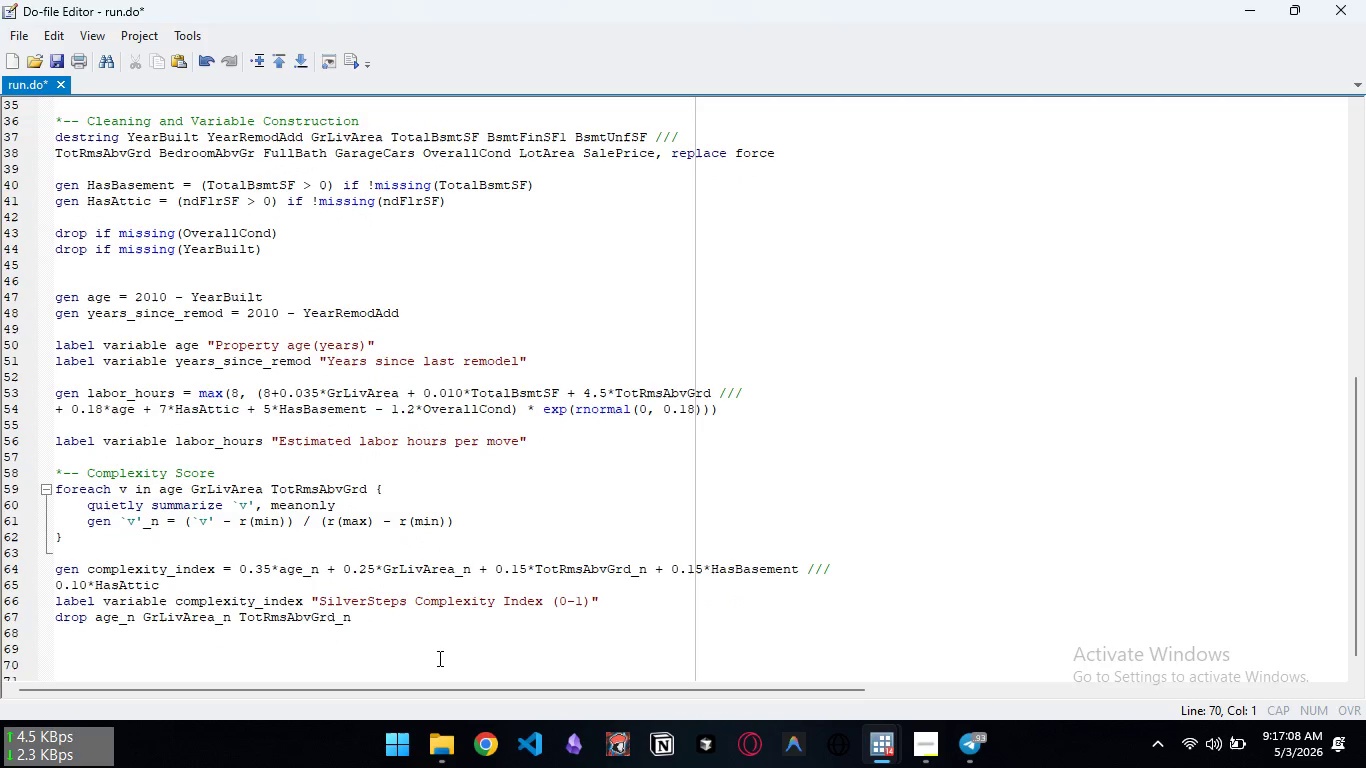 
wait(6.19)
 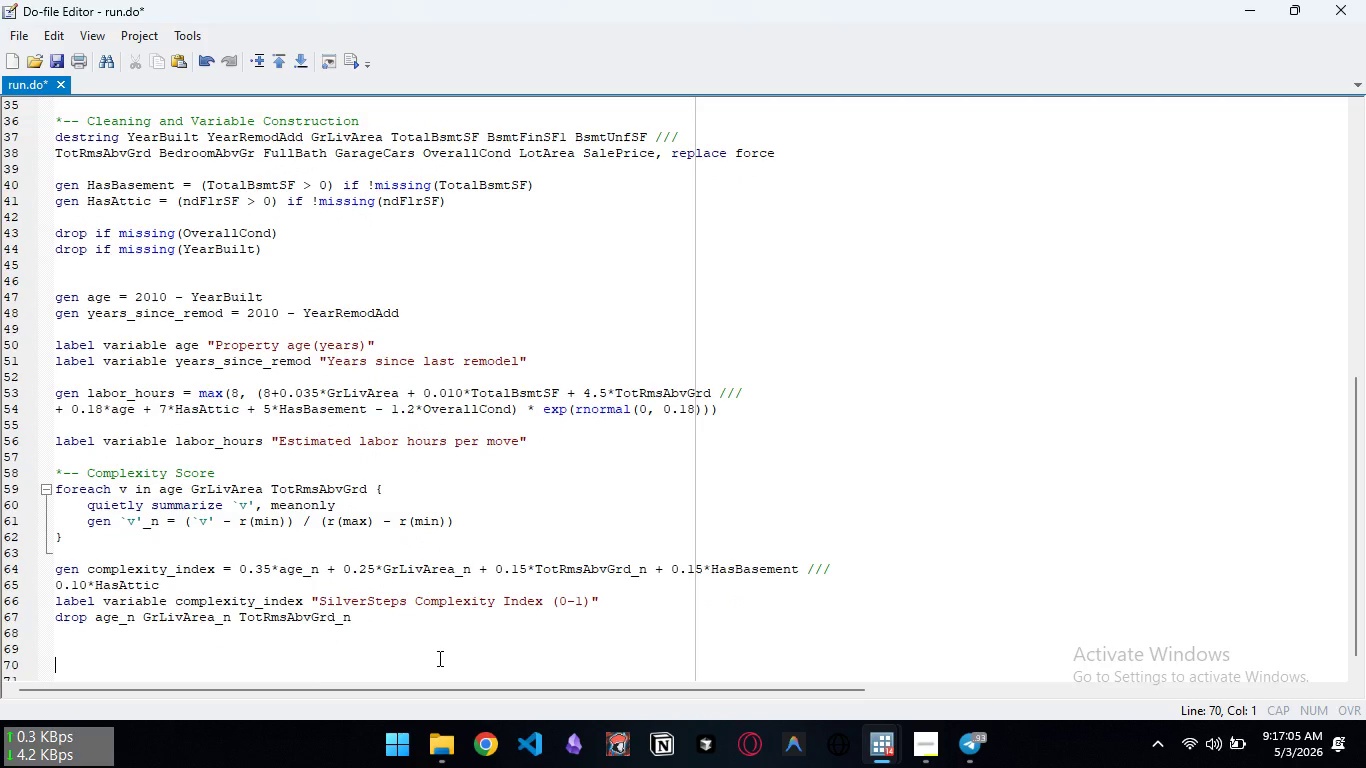 
type(display _nw)
key(Backspace)
type(ewline "s)
key(Backspace)
type(Sample Size:" _N)
 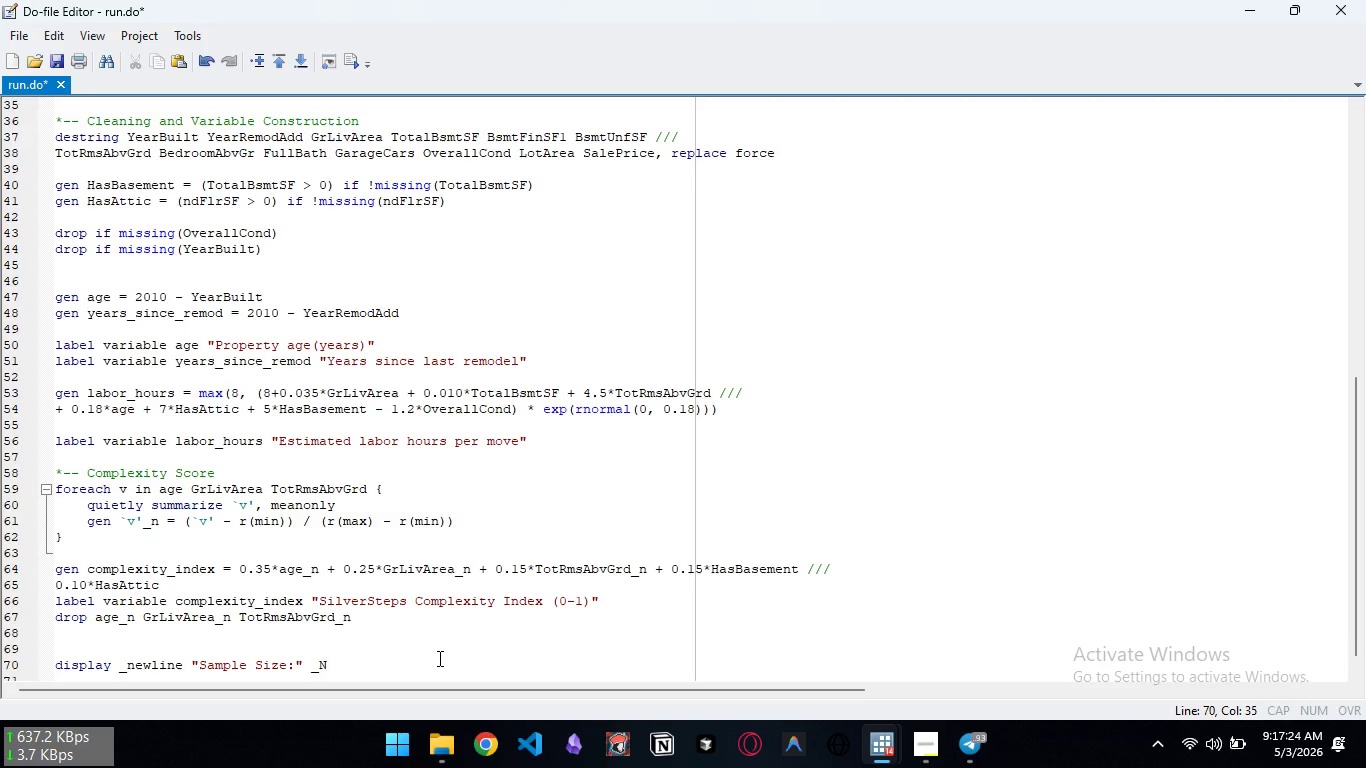 
wait(5.86)
 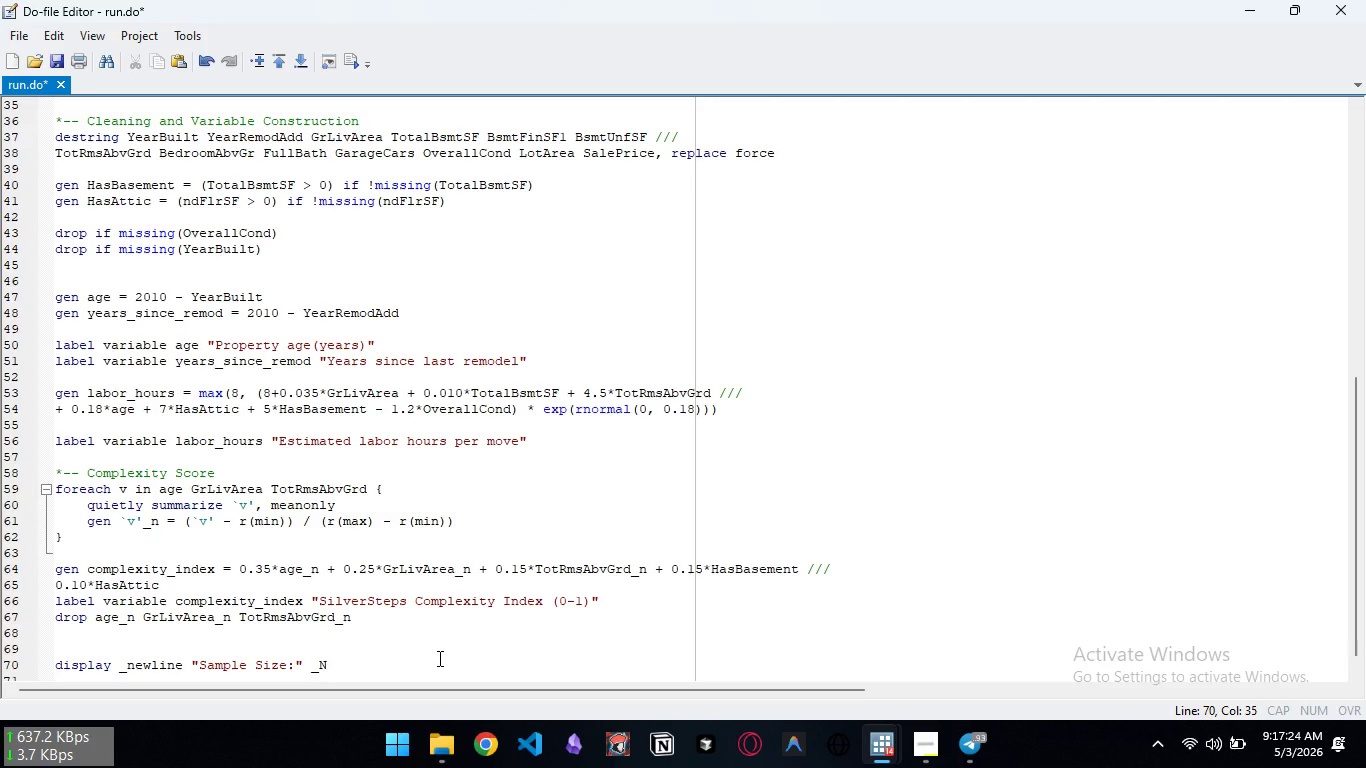 
key(Enter)
 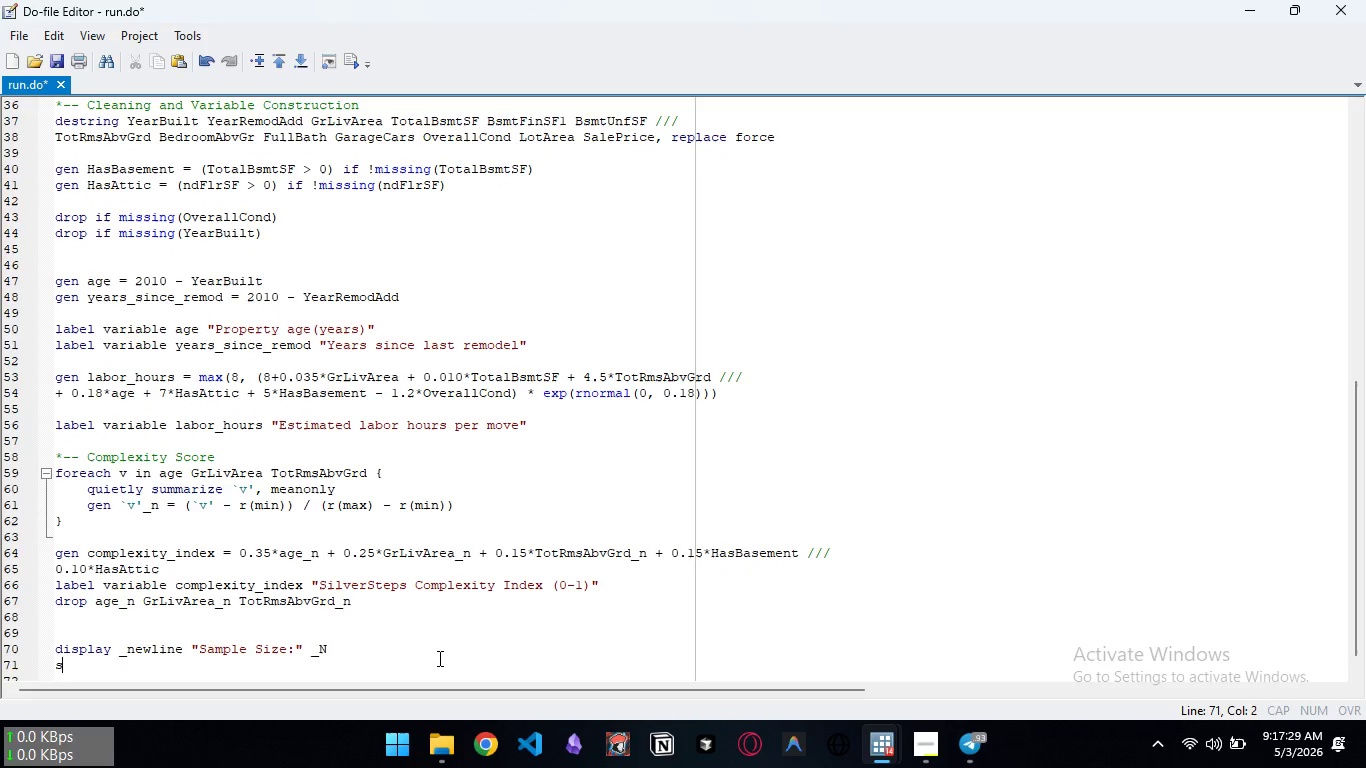 
type(summarize labor_hours complexity_index)
 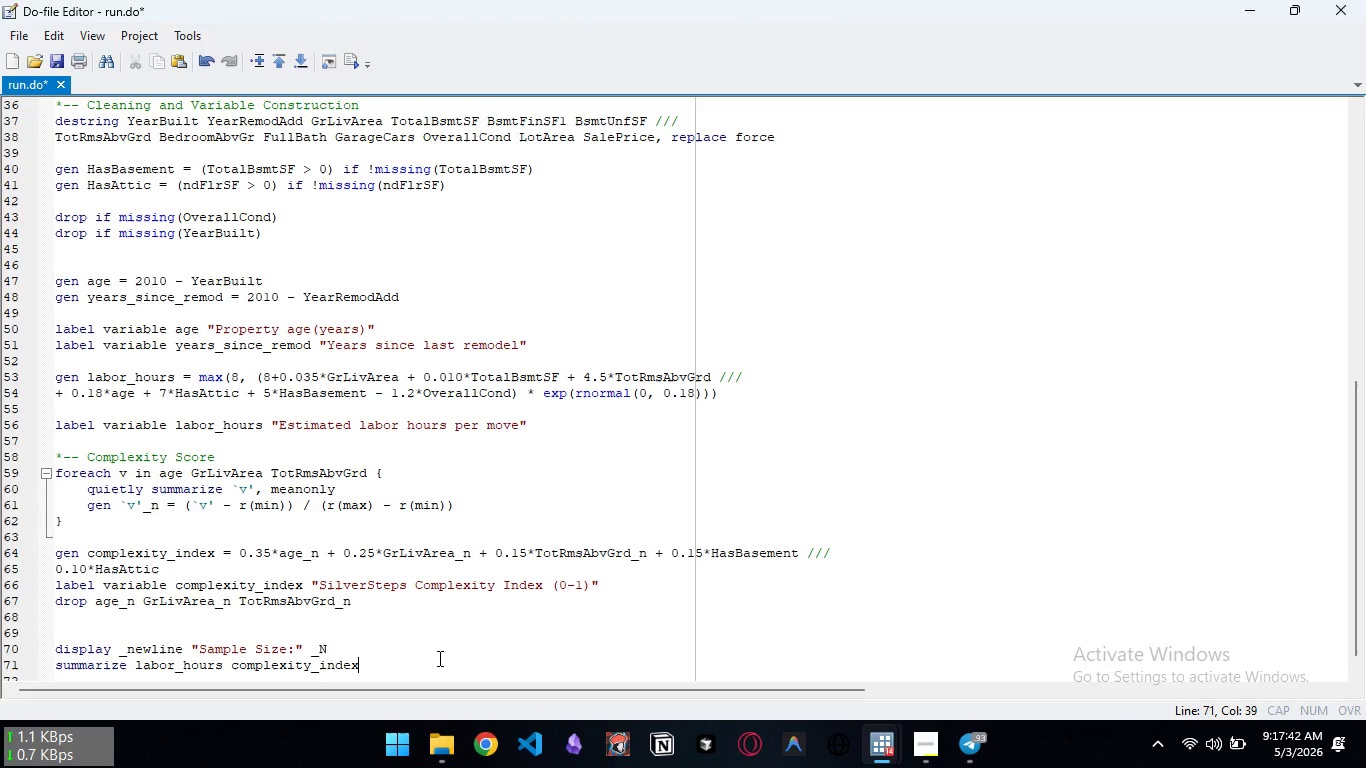 
type( age GrLivArea TotRmsAbvGrd TotalBsmtSF ///)
 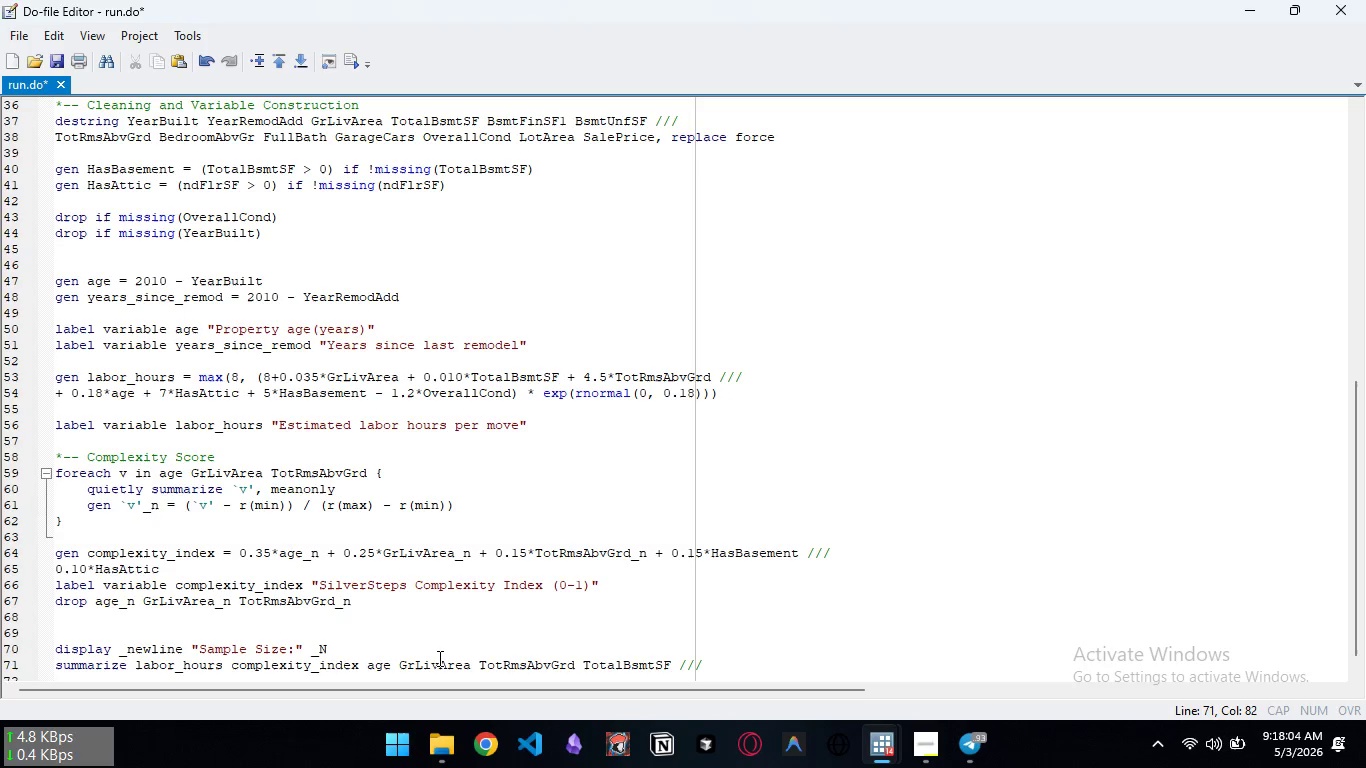 
key(Enter)
 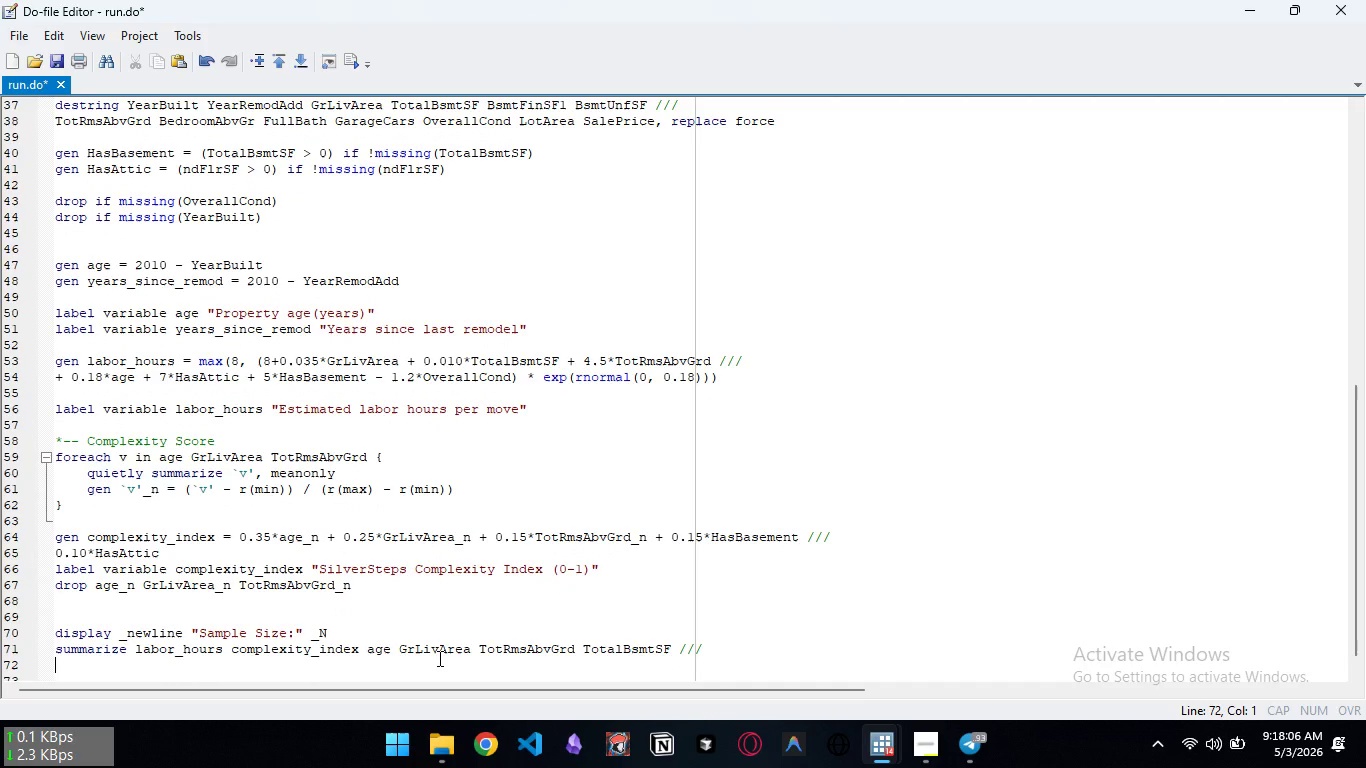 
type(HasBasement HasAttic OverallCond)
 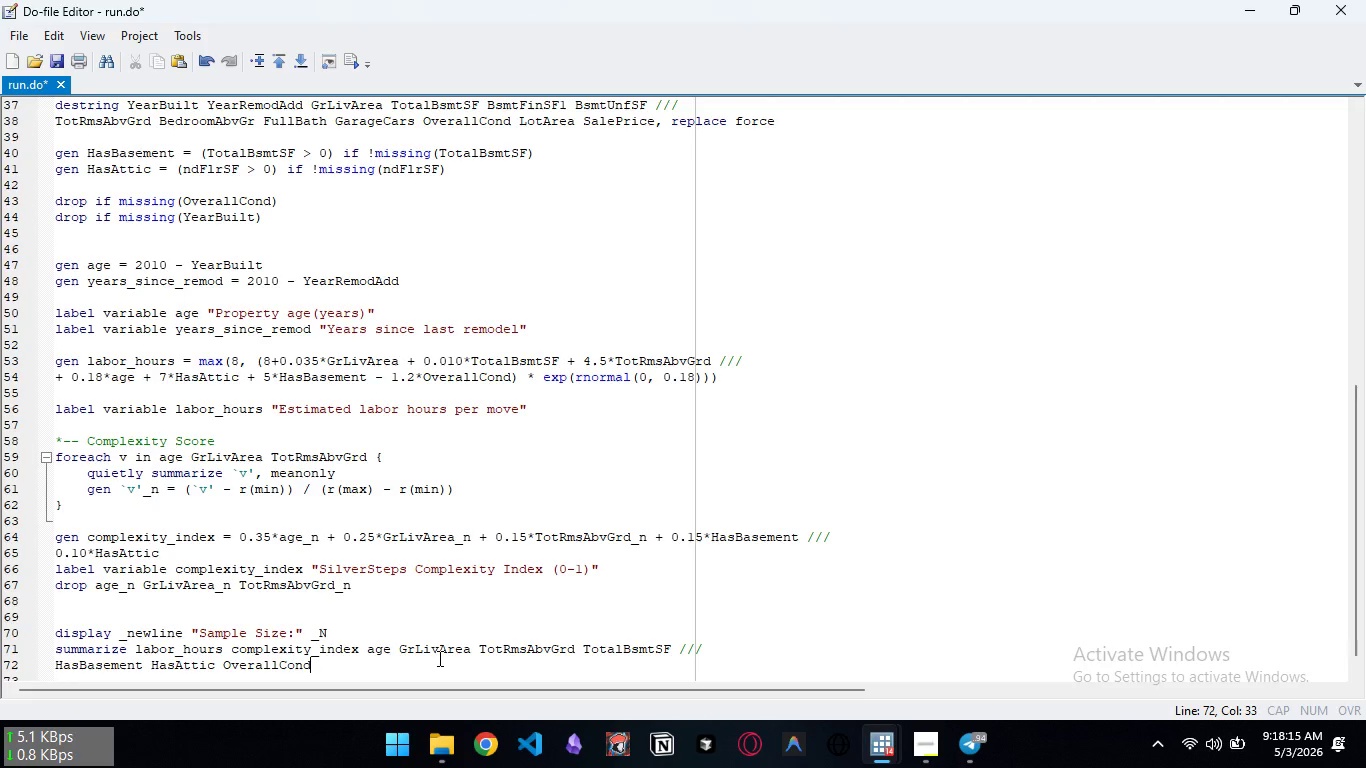 
wait(5.7)
 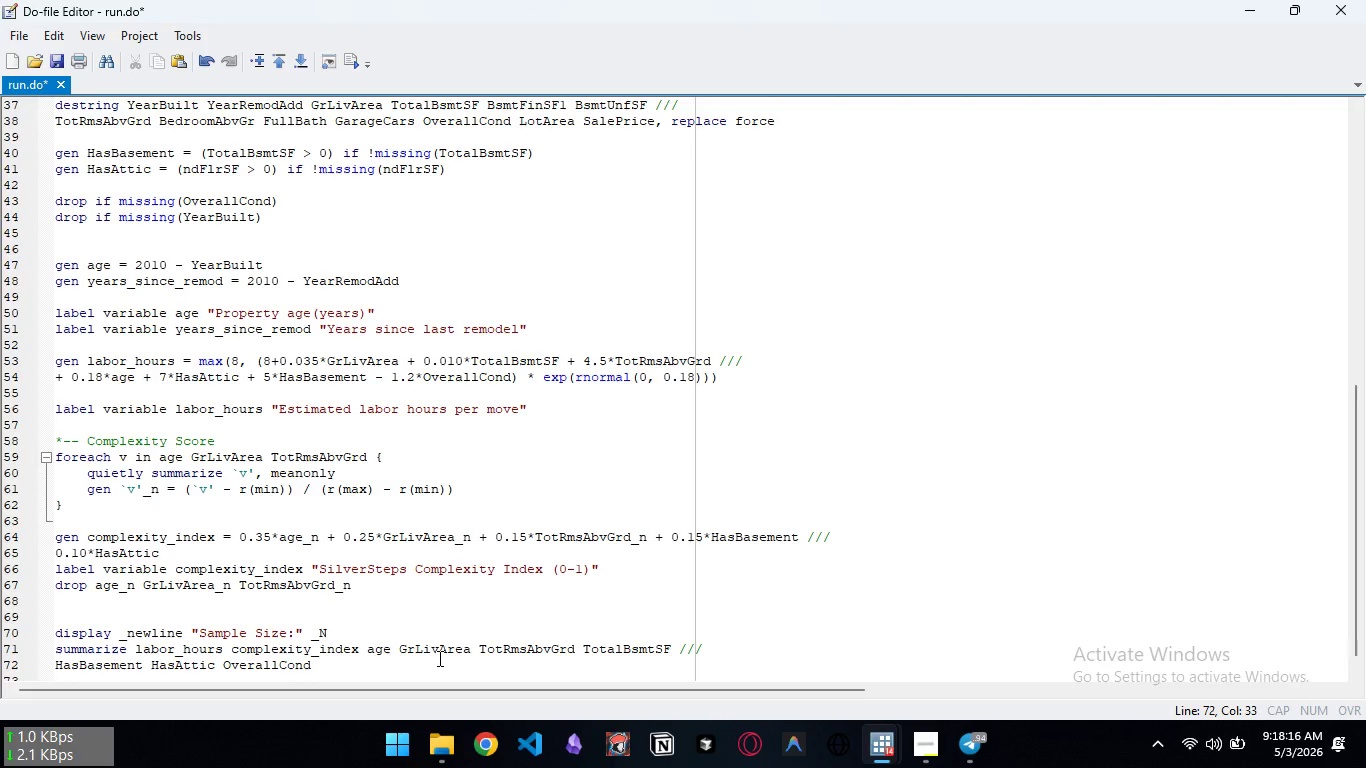 
key(Enter)
 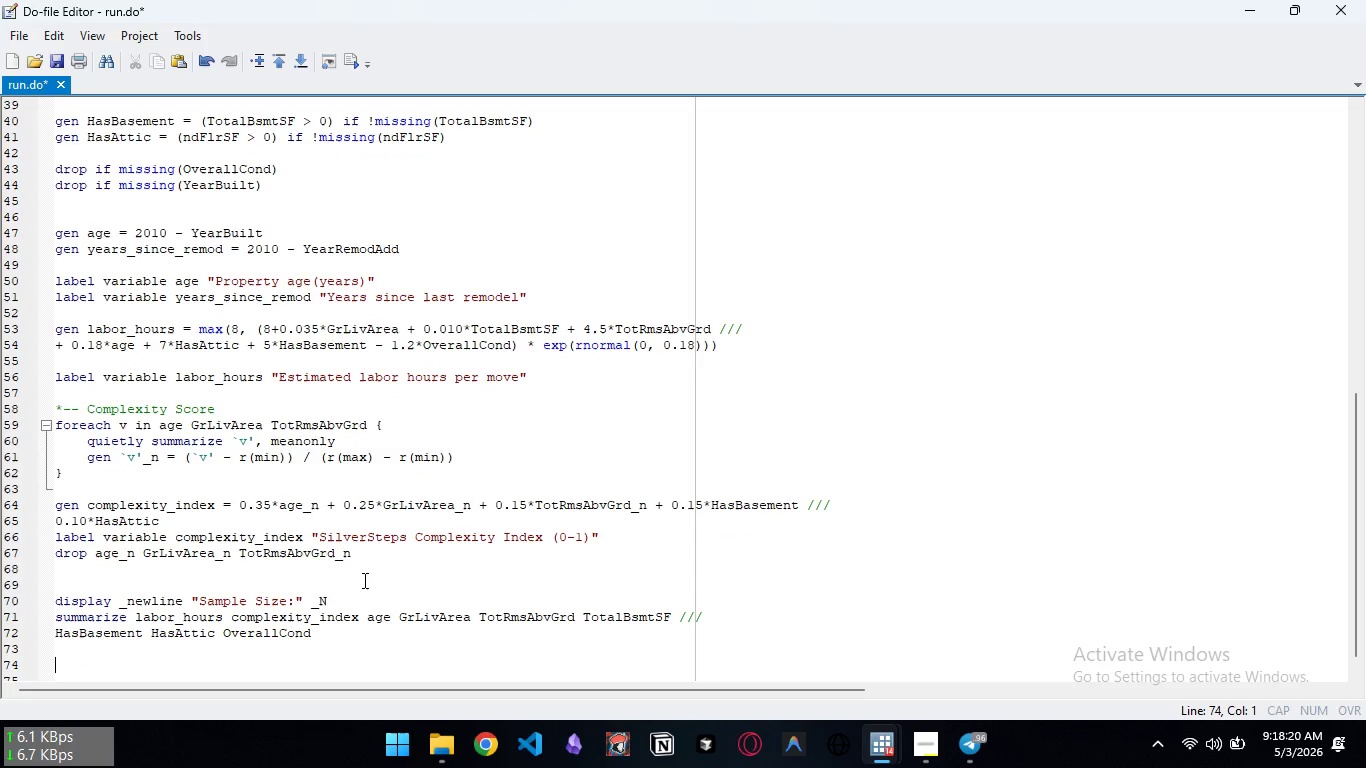 
key(Enter)
 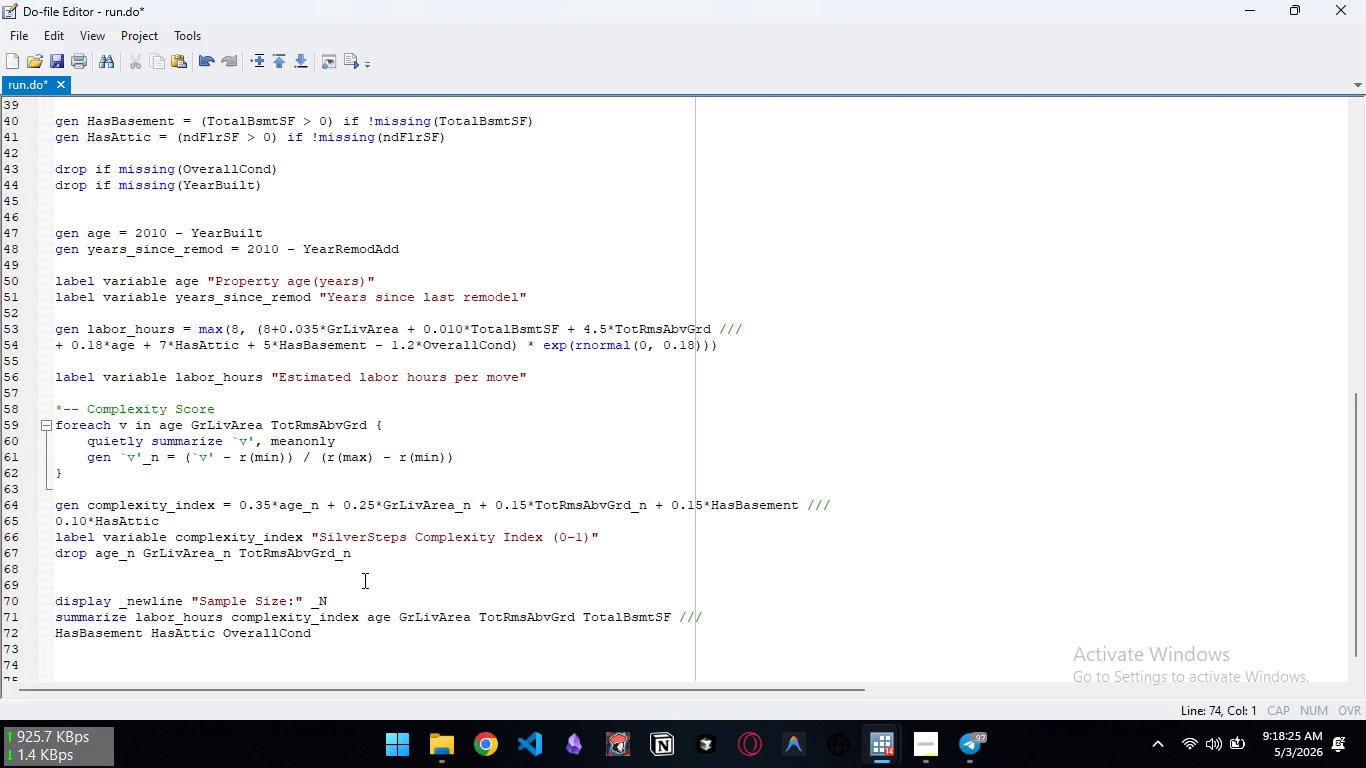 
wait(6.28)
 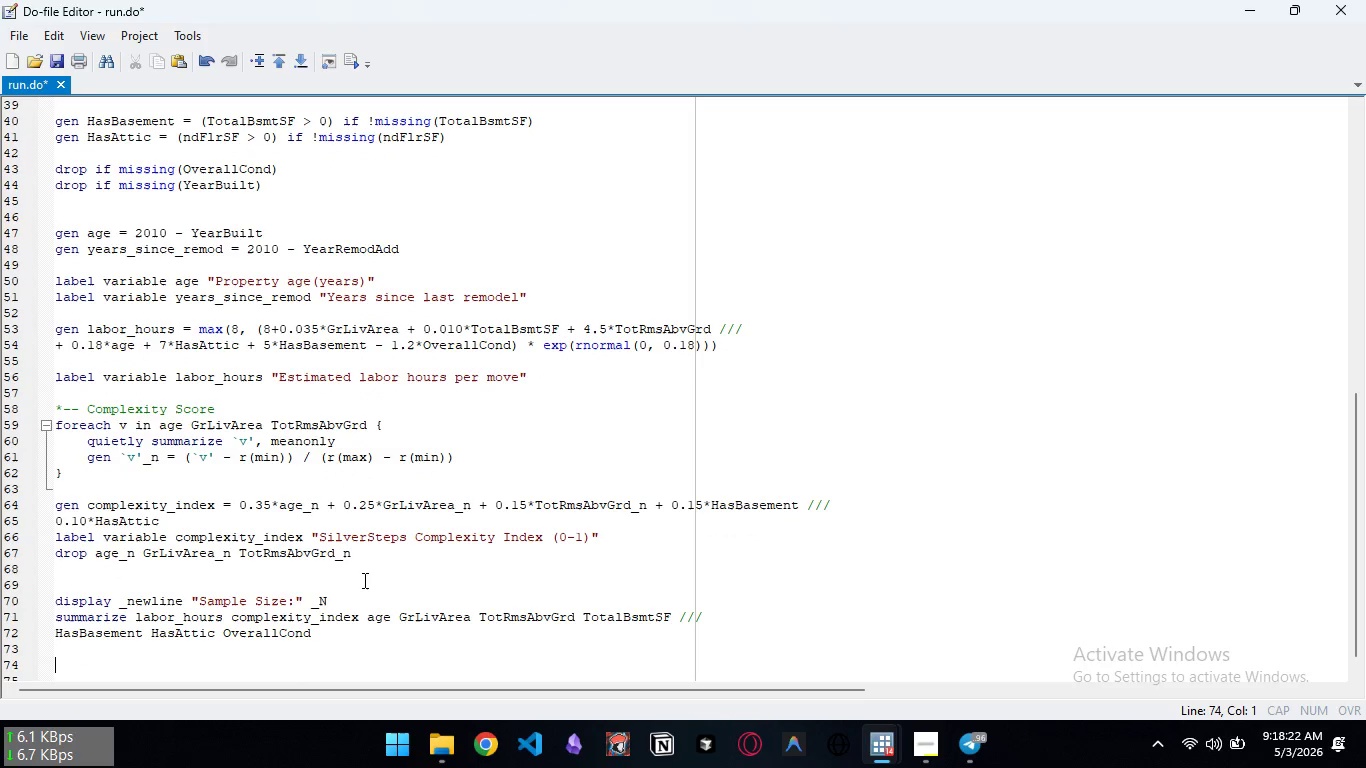 
type(gen log_hours = ln(labour)
key(Backspace)
key(Backspace)
type(r_hours))
 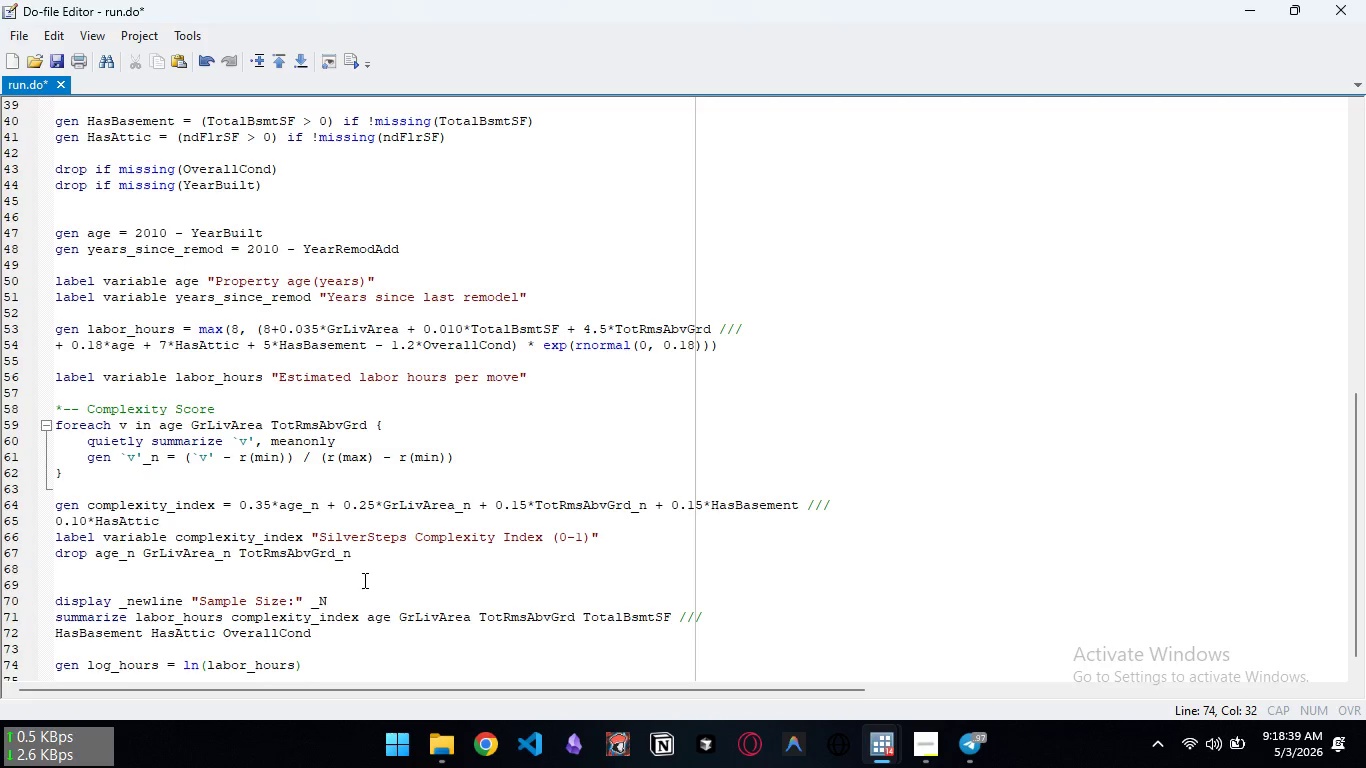 
key(Enter)
 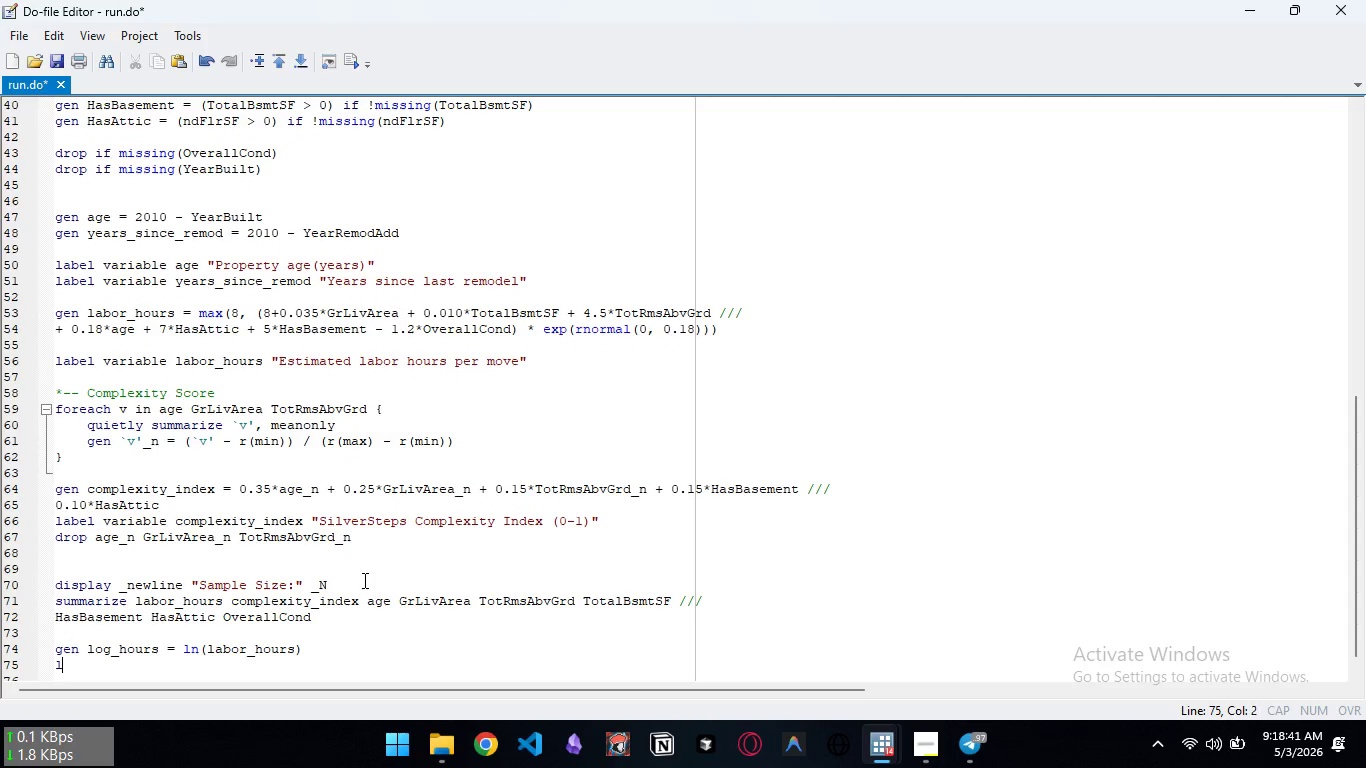 
type(label varib)
key(Backspace)
type(able lo_hours "LO)
key(Backspace)
type(o labor hours")
 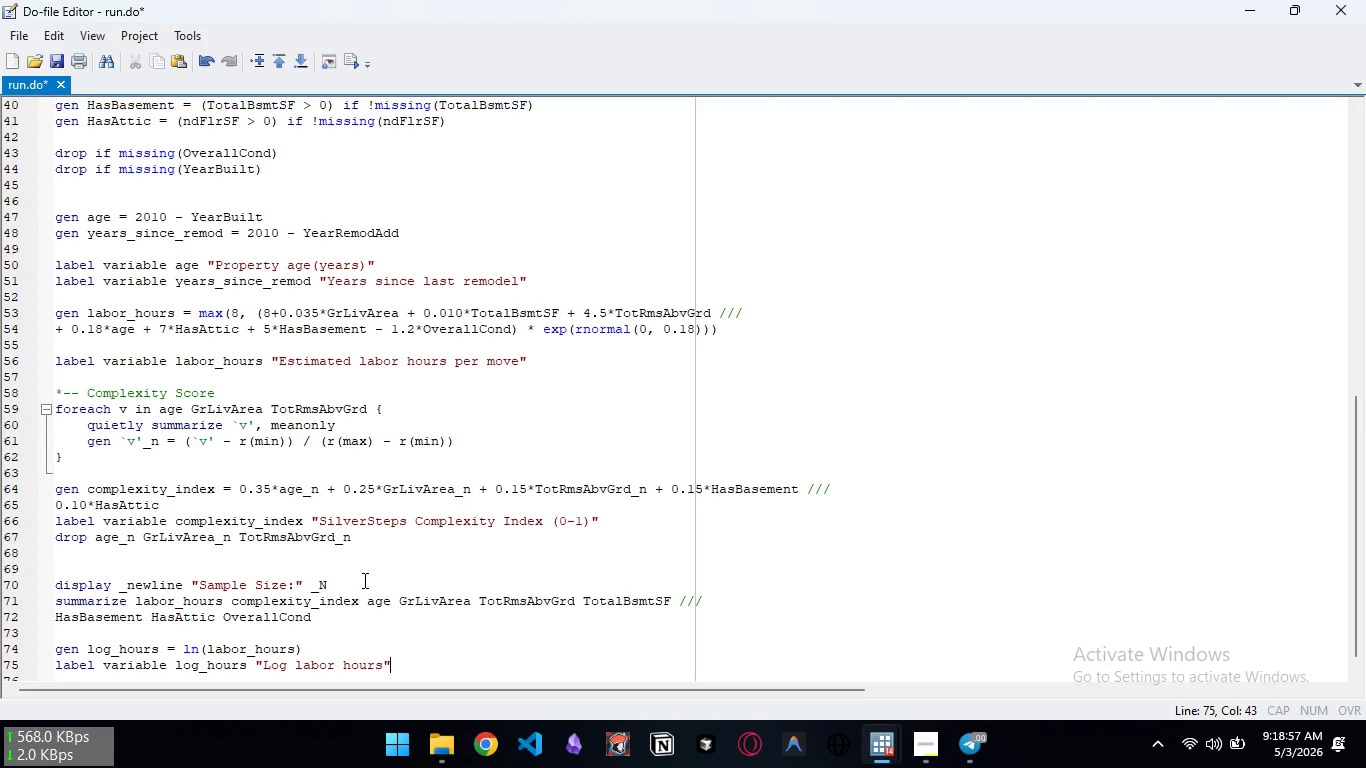 
hold_key(key=G, duration=6.03)
 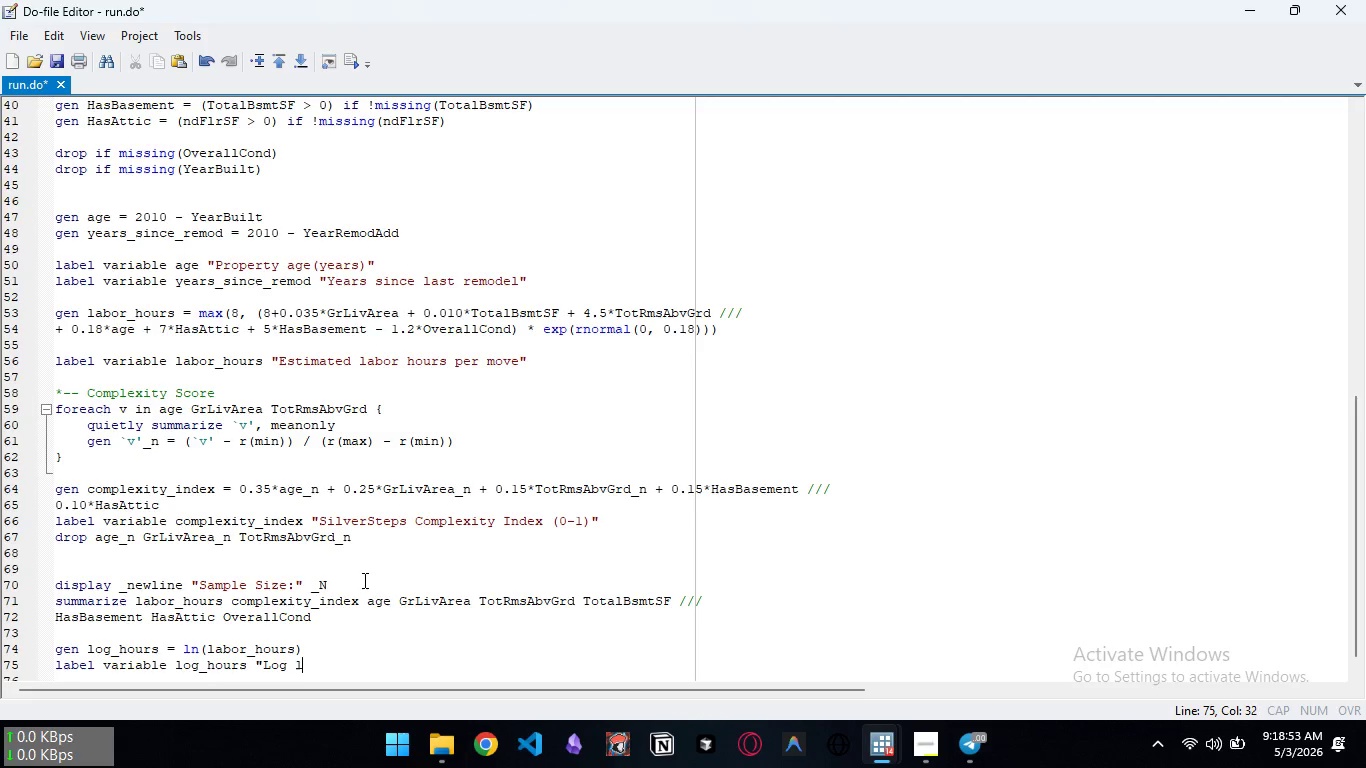 
key(Enter)
 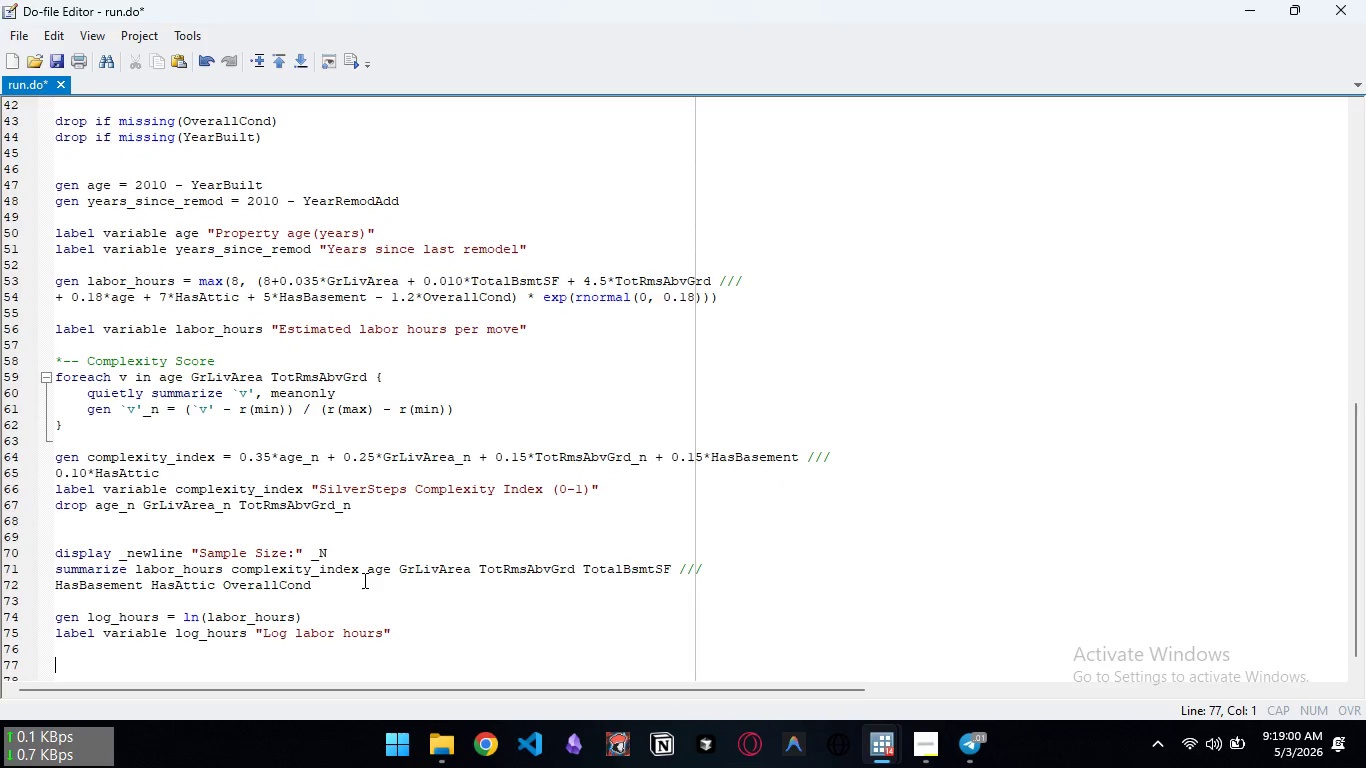 
key(Enter)
 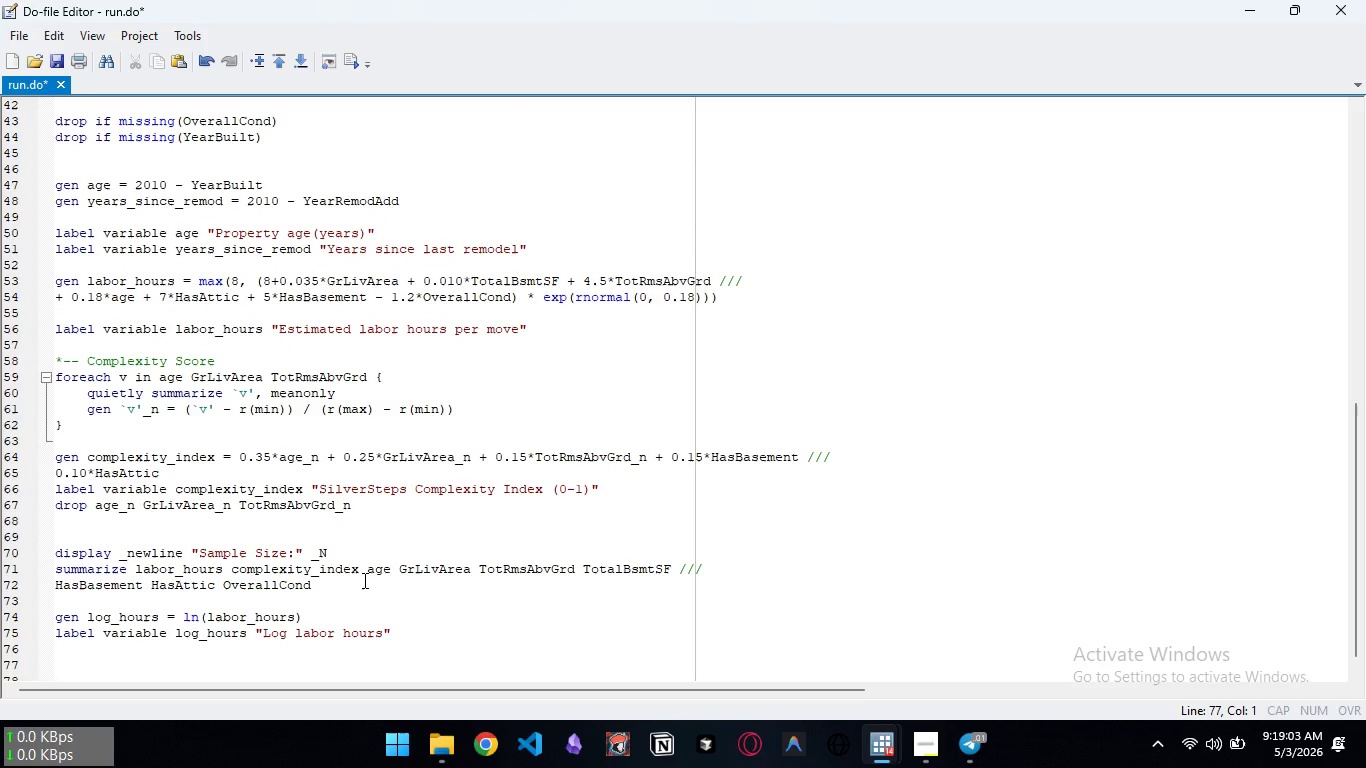 
key(NumpadMultiply)
 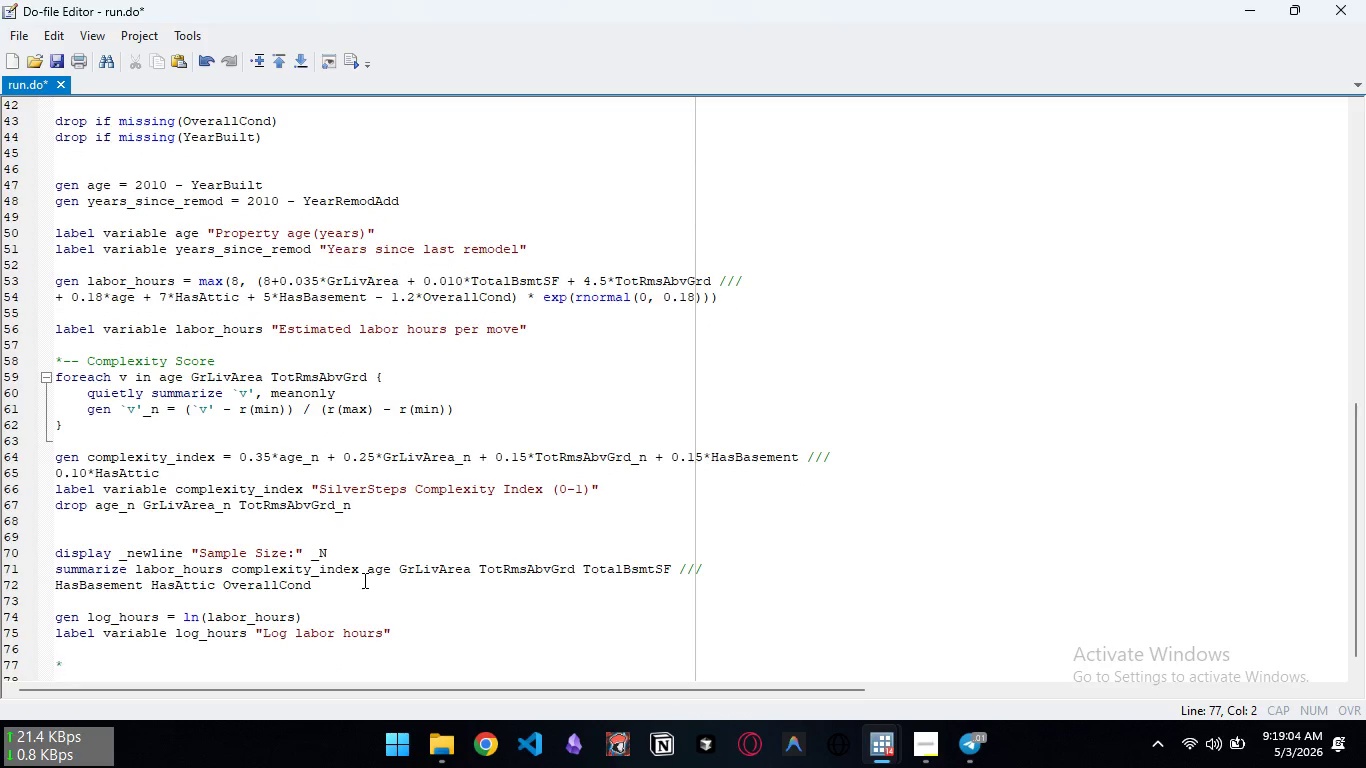 
key(Space)
 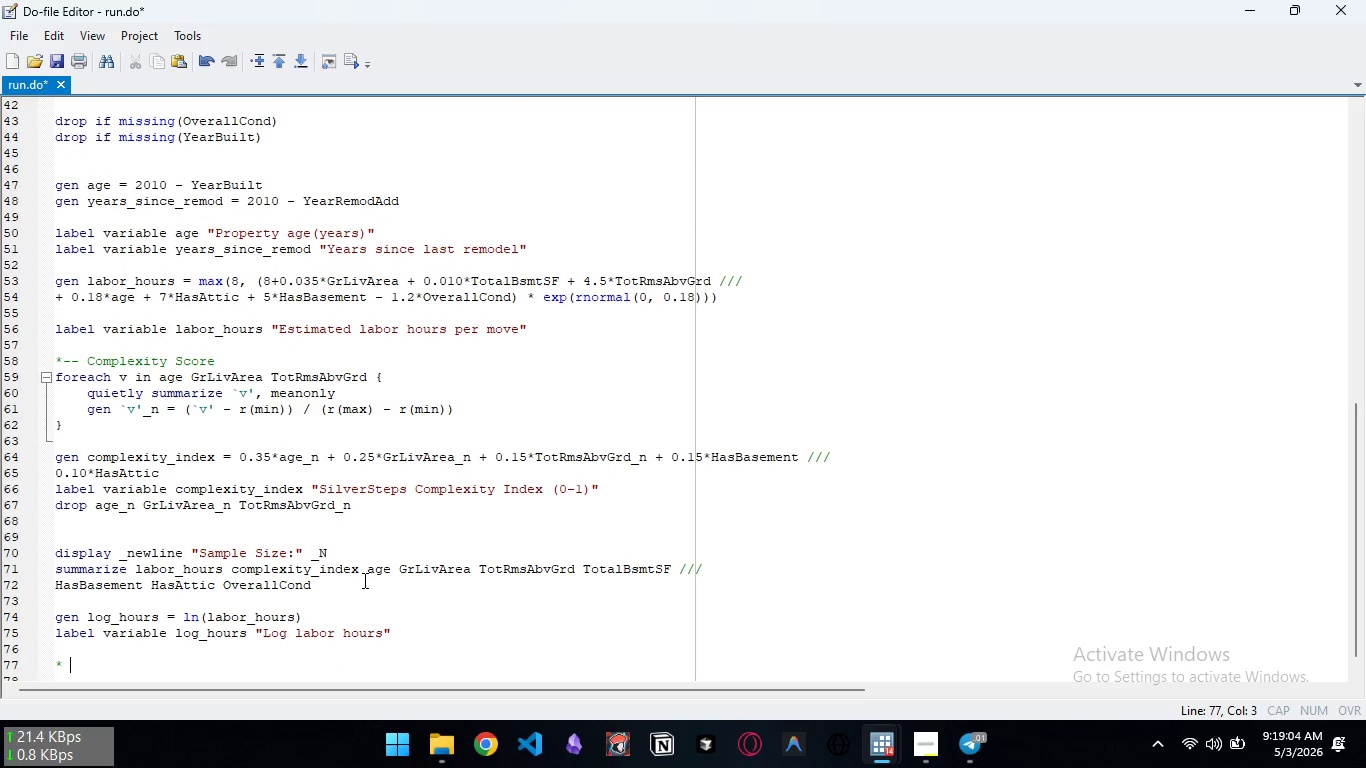 
key(Shift+ShiftLeft)
 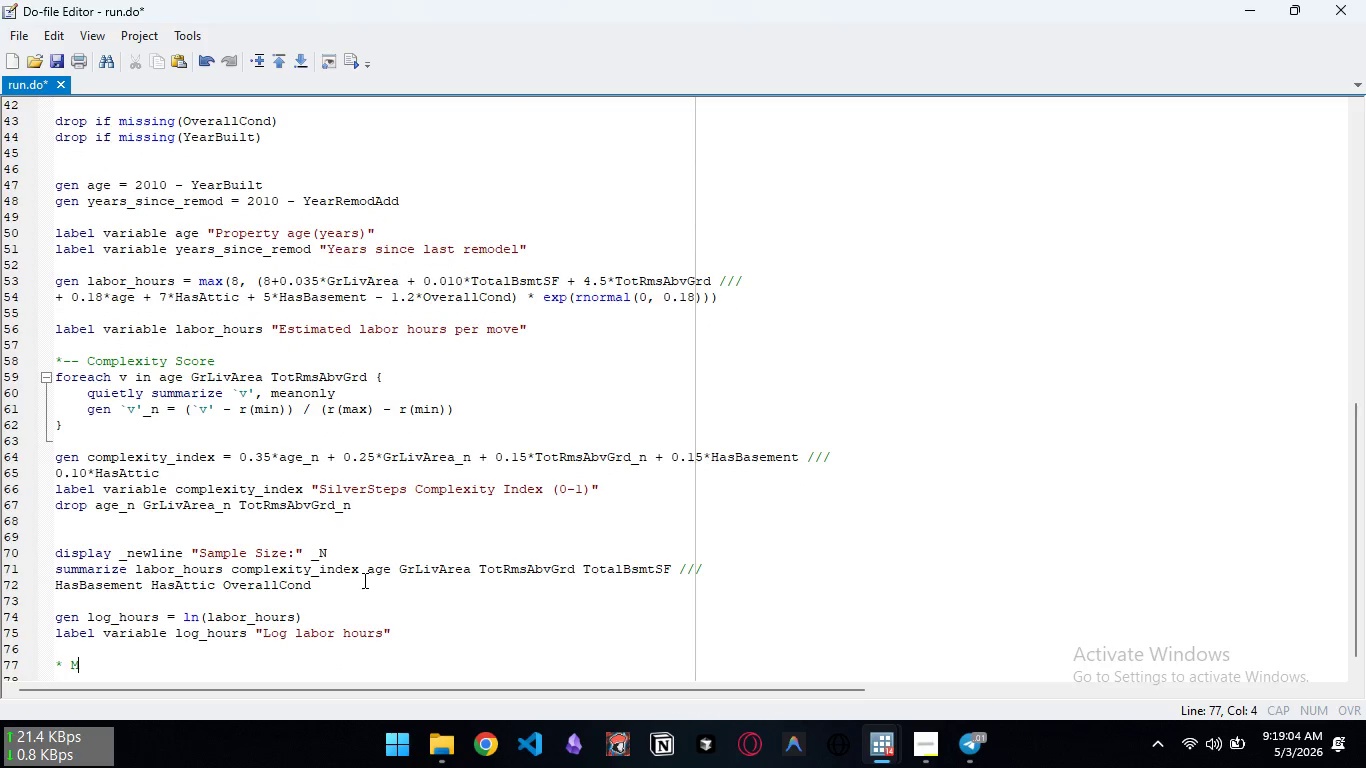 
key(Shift+M)
 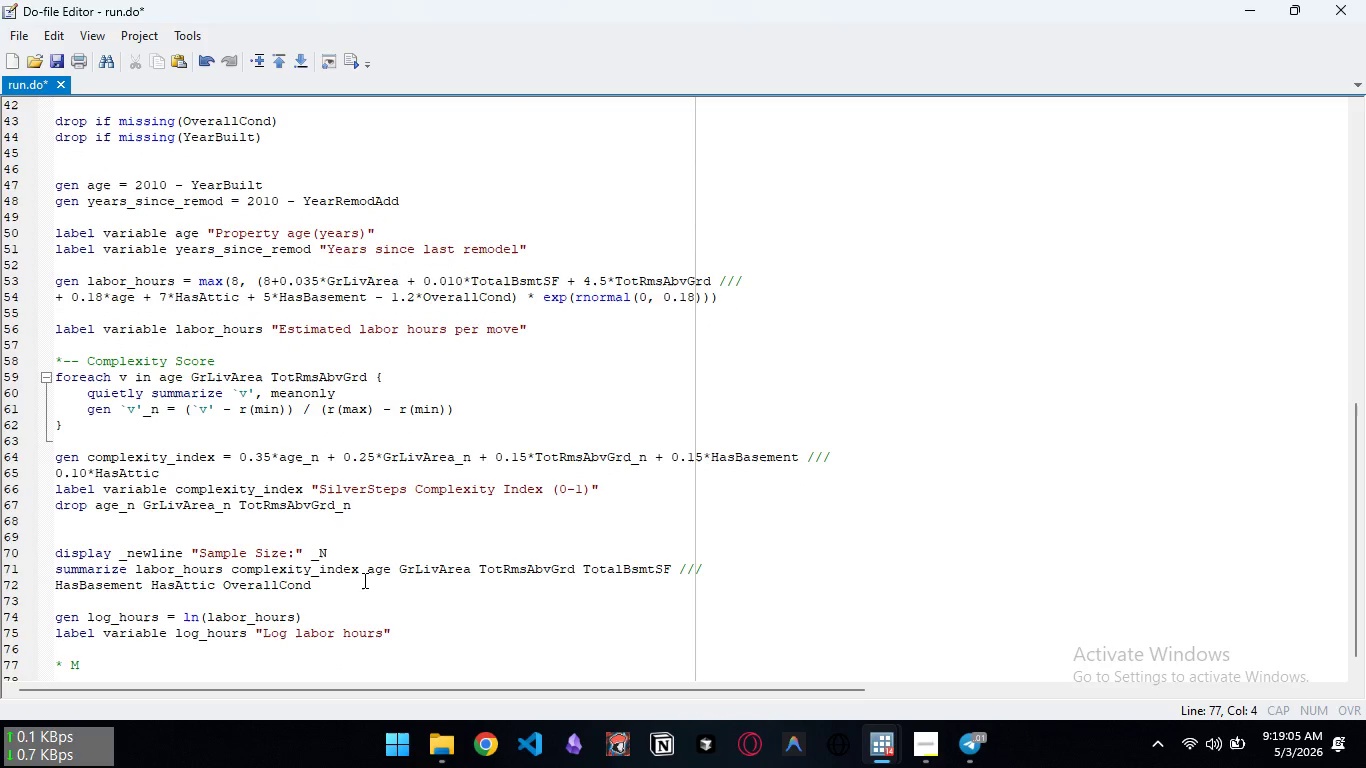 
hold_key(key=ShiftLeft, duration=0.73)
 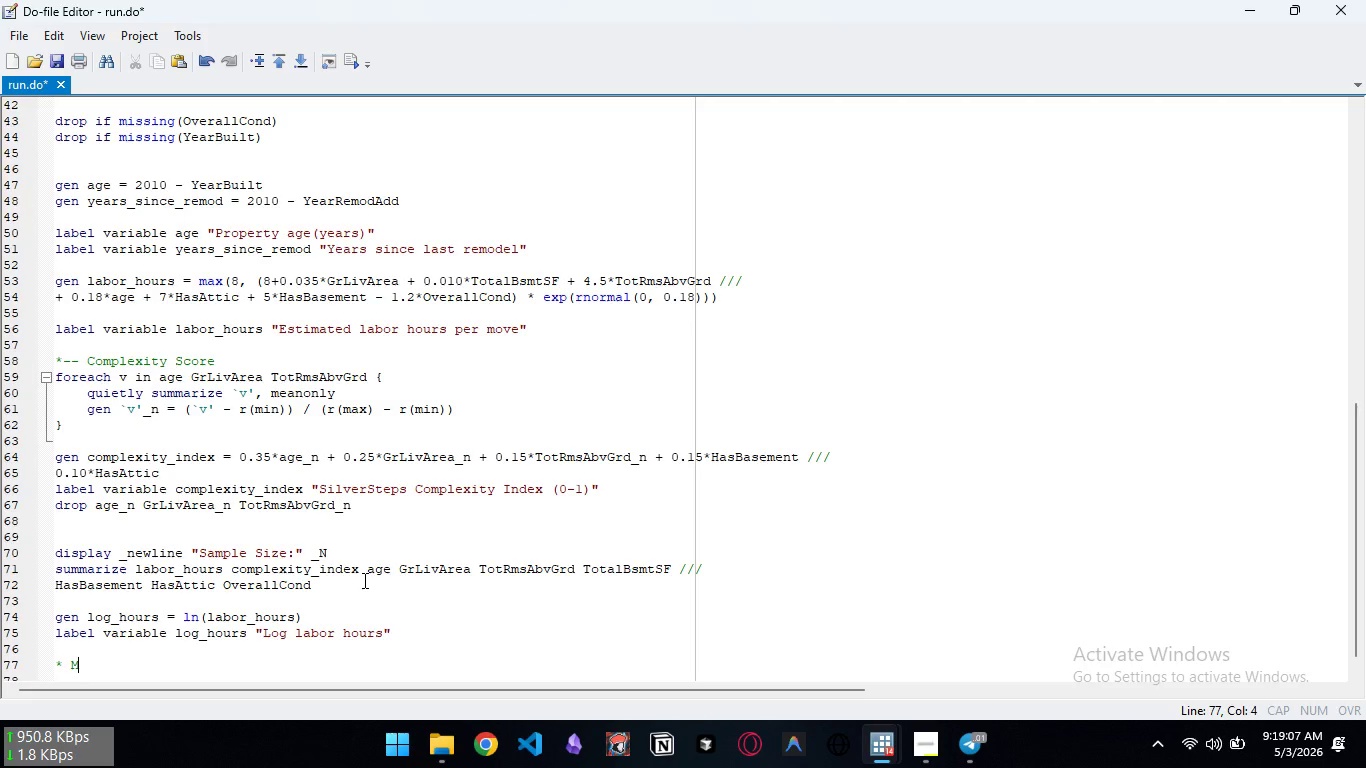 
type(odel 1: Baseline)
 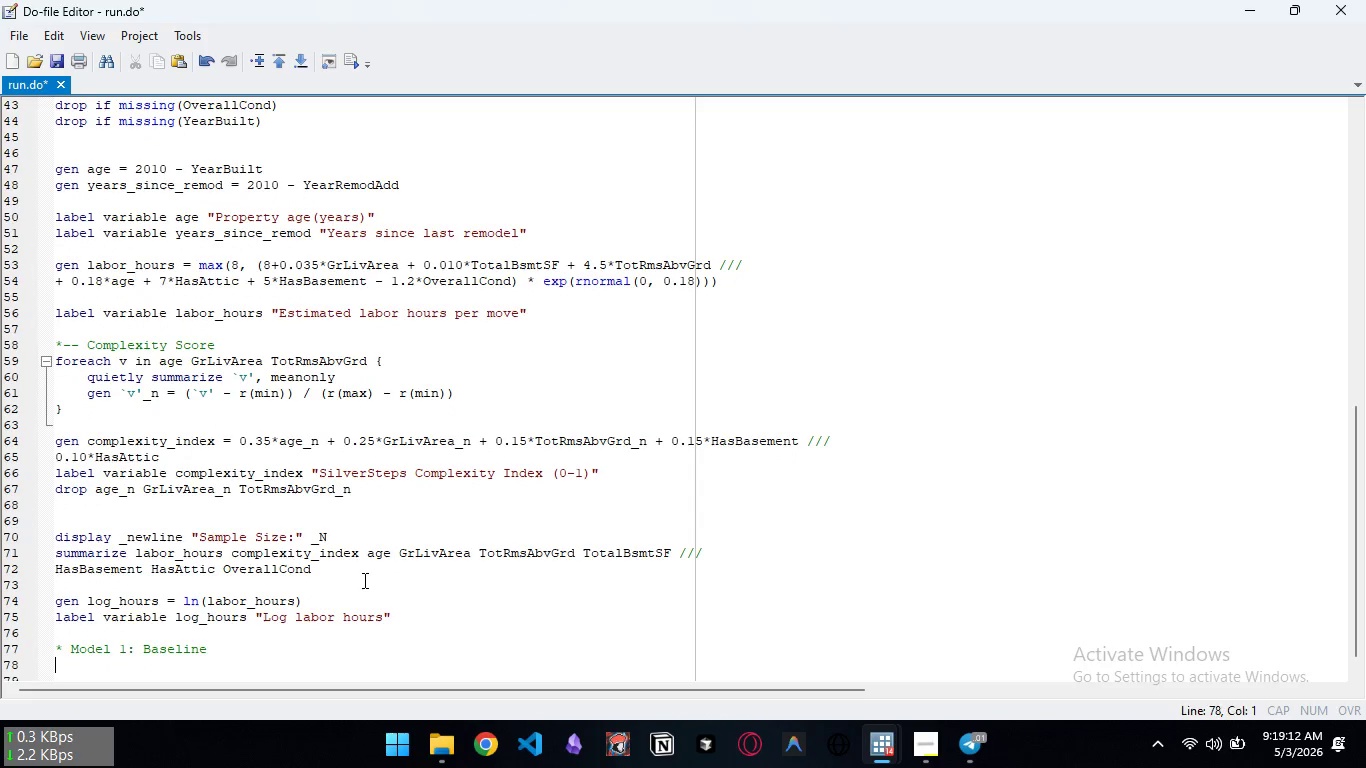 
key(Enter)
 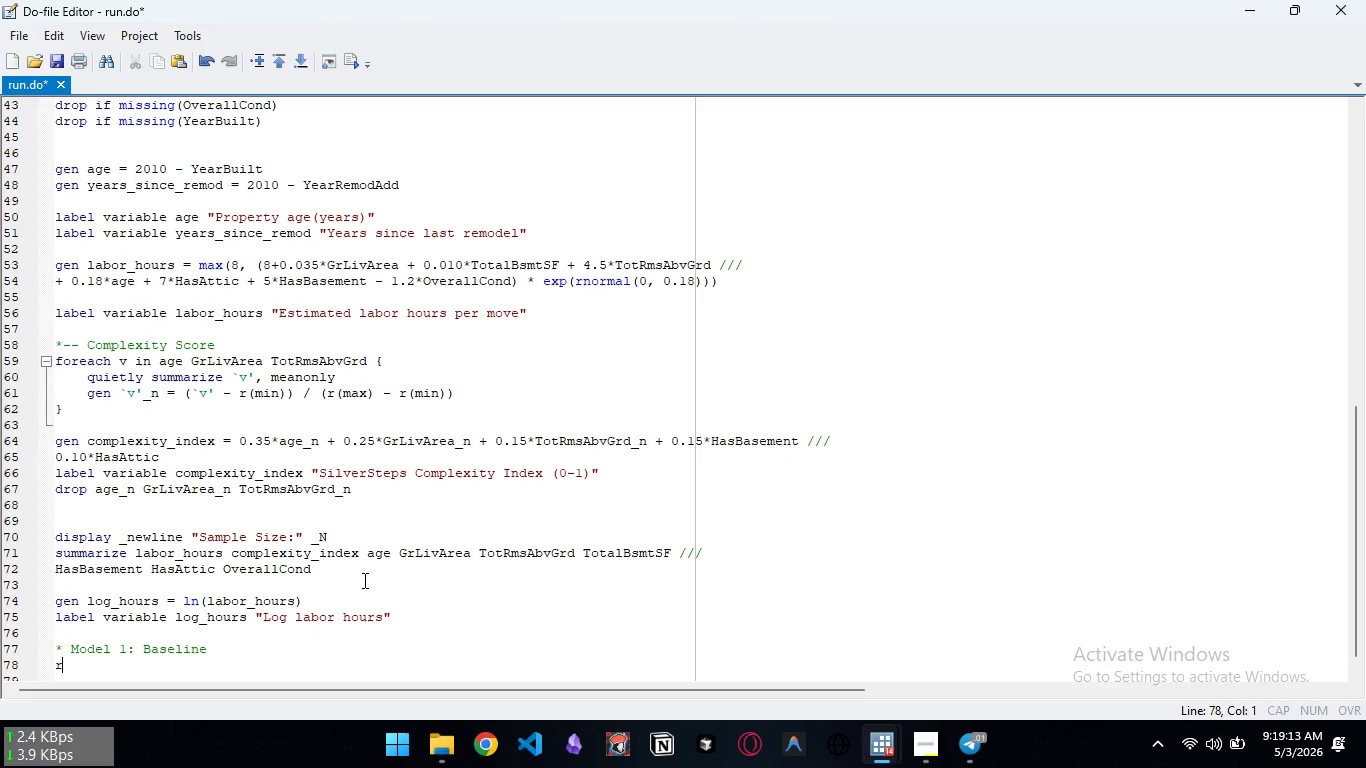 
type(regress log_hours GrLivArea)
 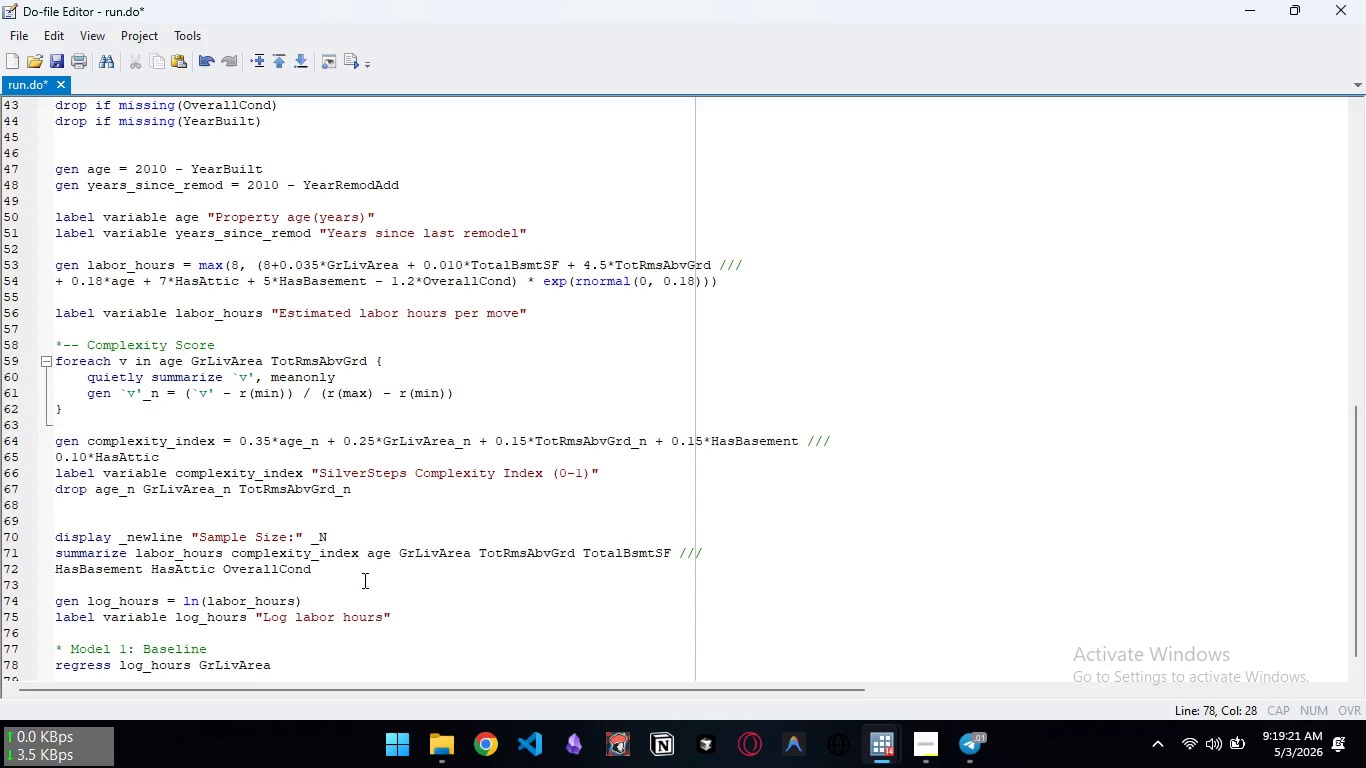 
wait(6.88)
 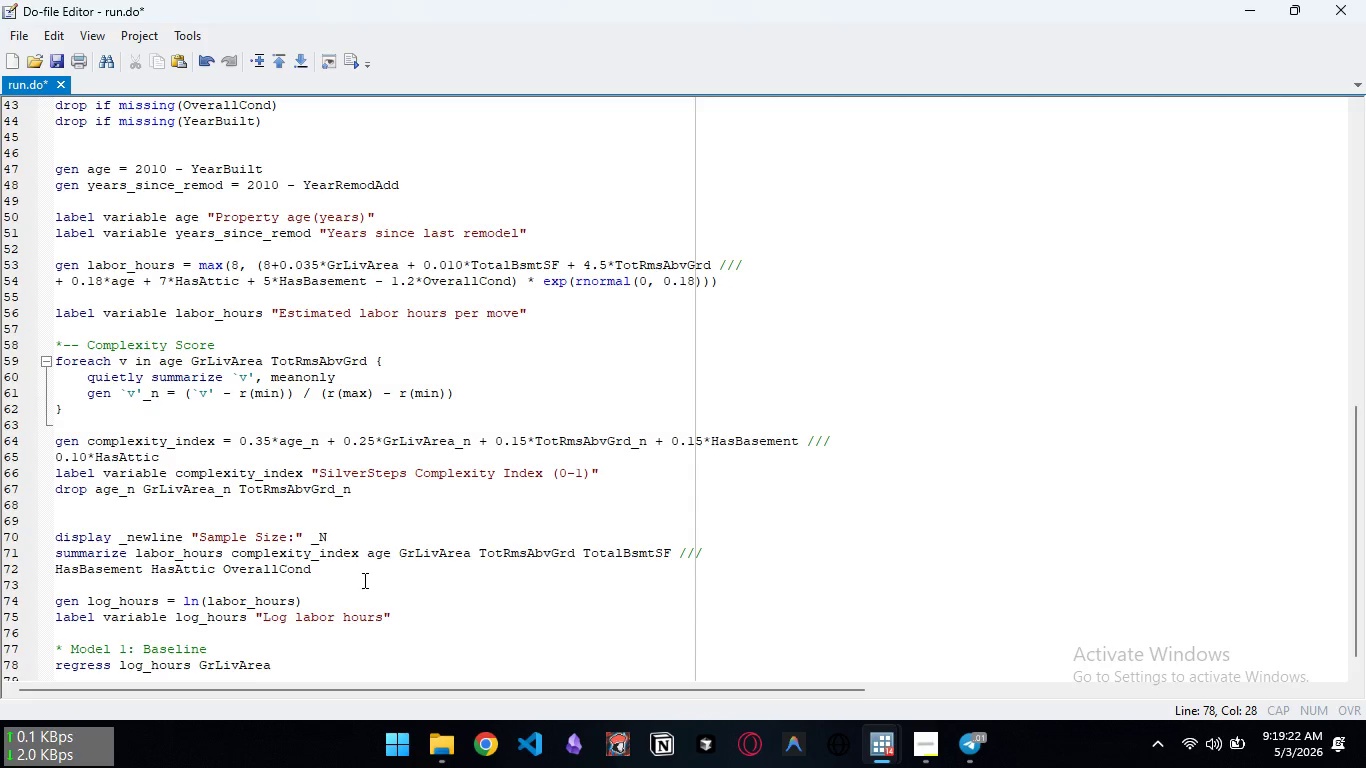 
type( TotRmsAbvGrd )
key(Backspace)
 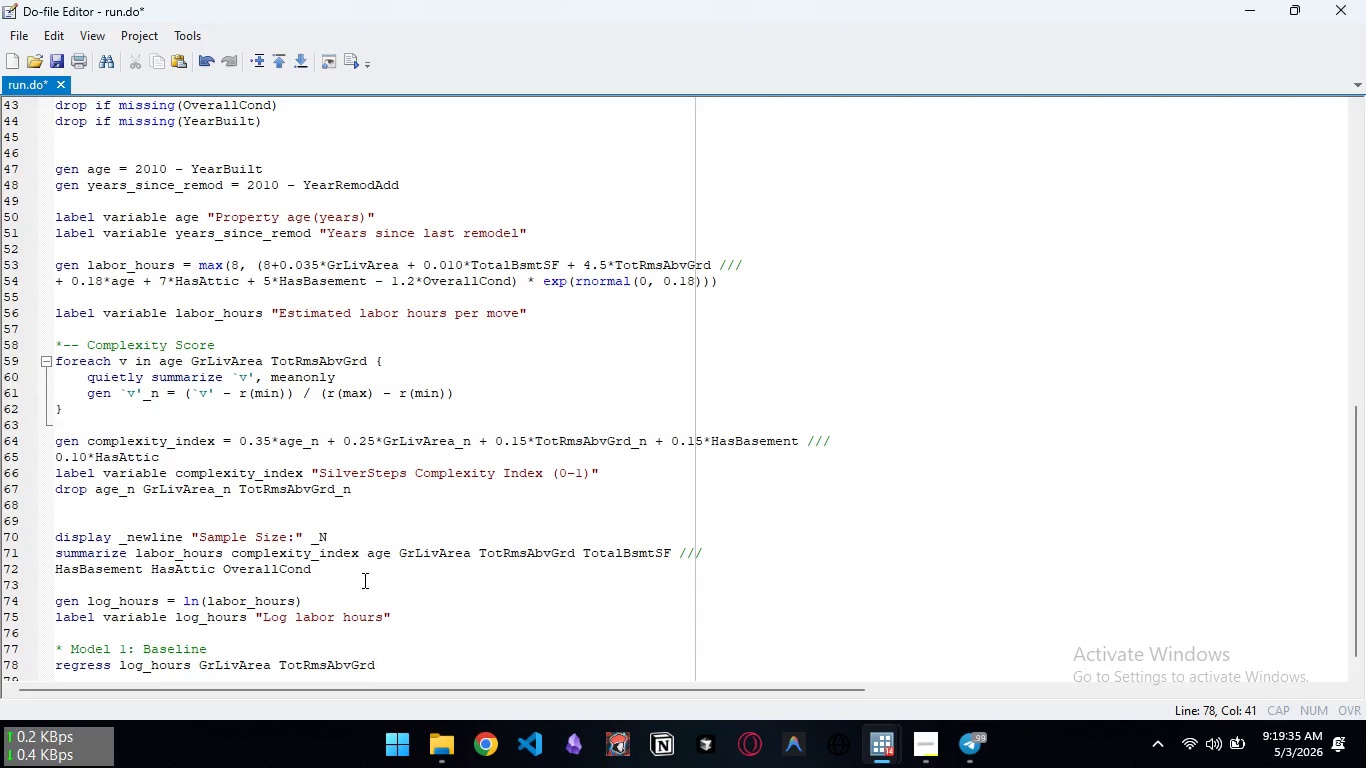 
key(Enter)
 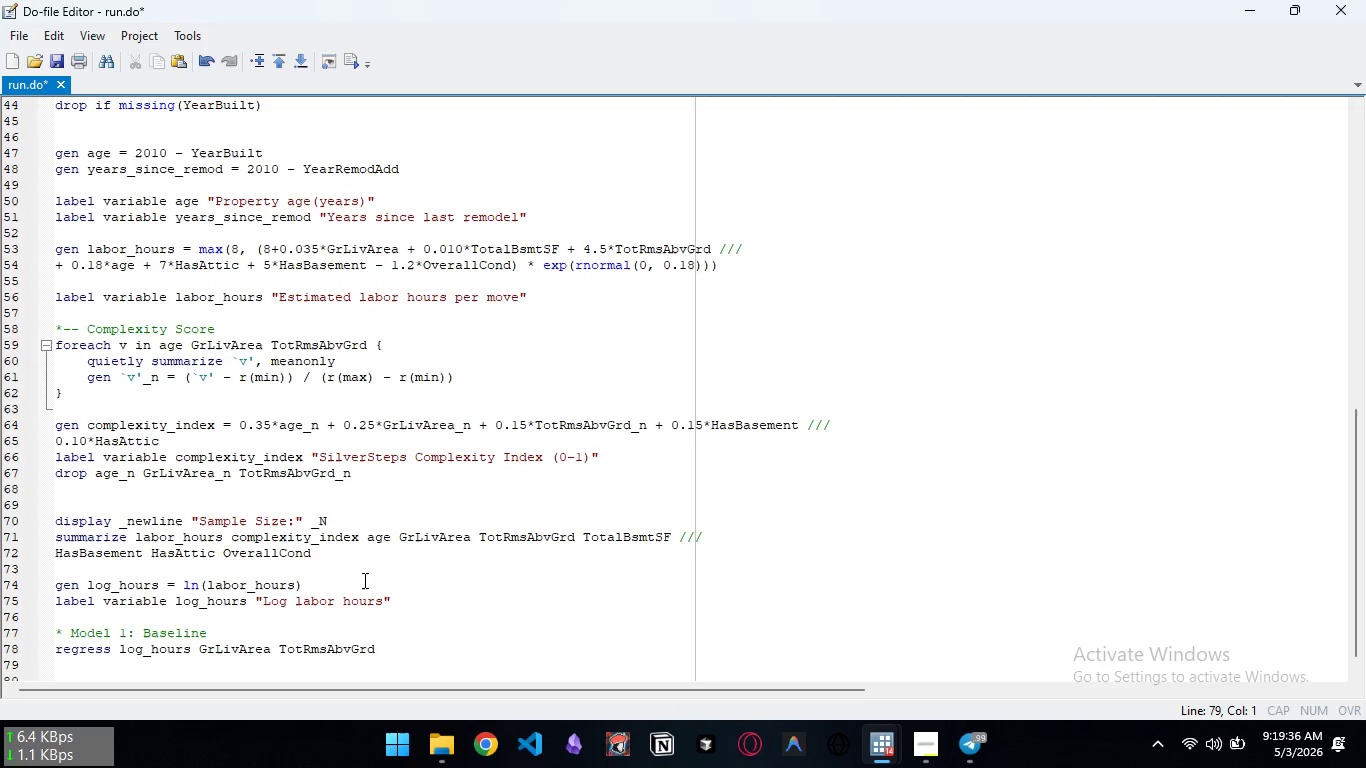 
type(estimates so)
key(Backspace)
type(tore m1)
 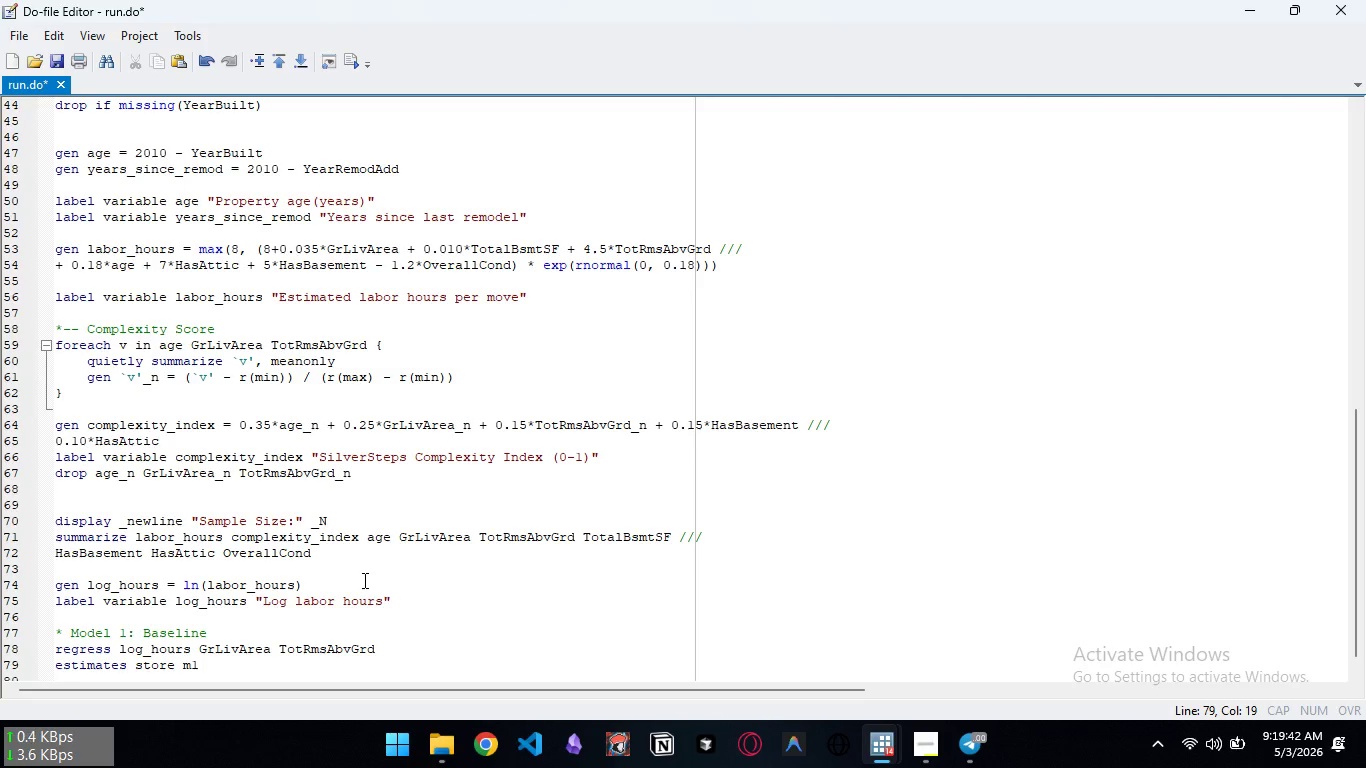 
key(Enter)
 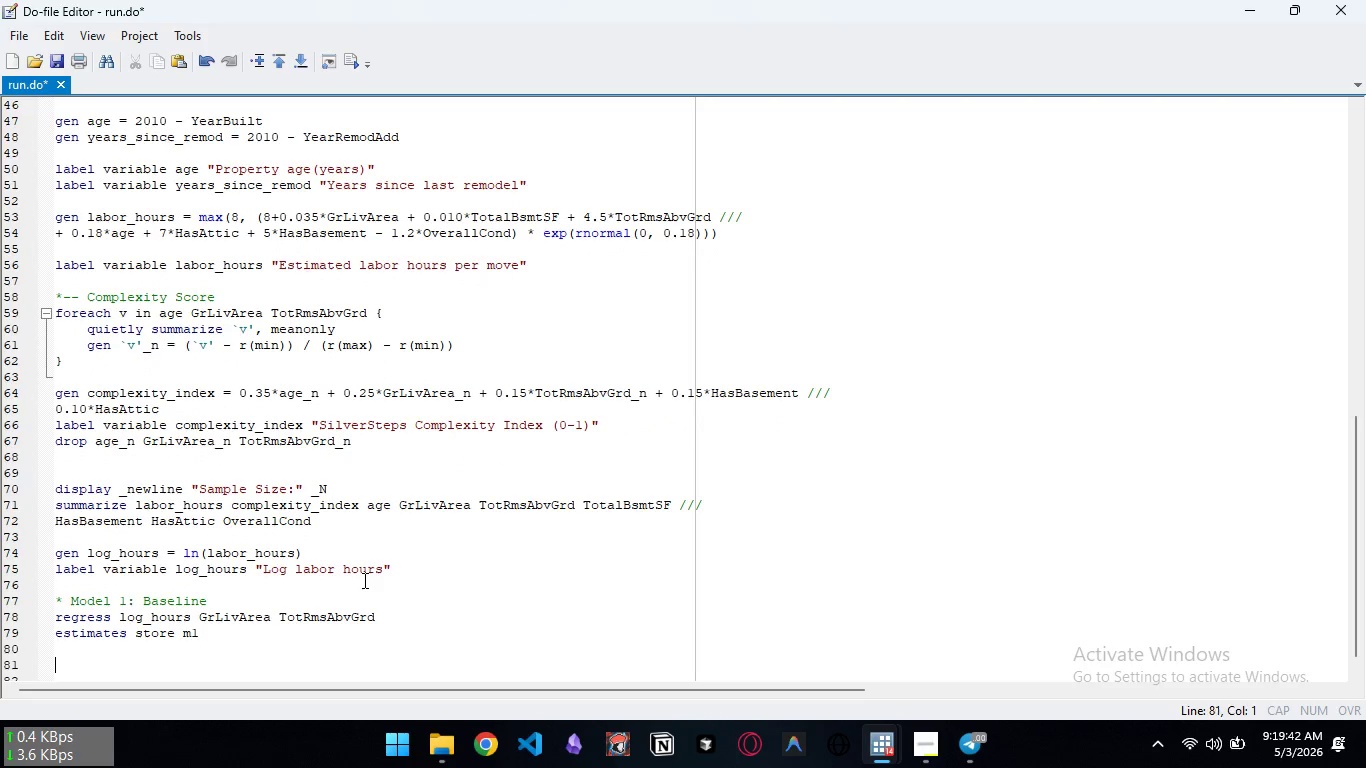 
key(Enter)
 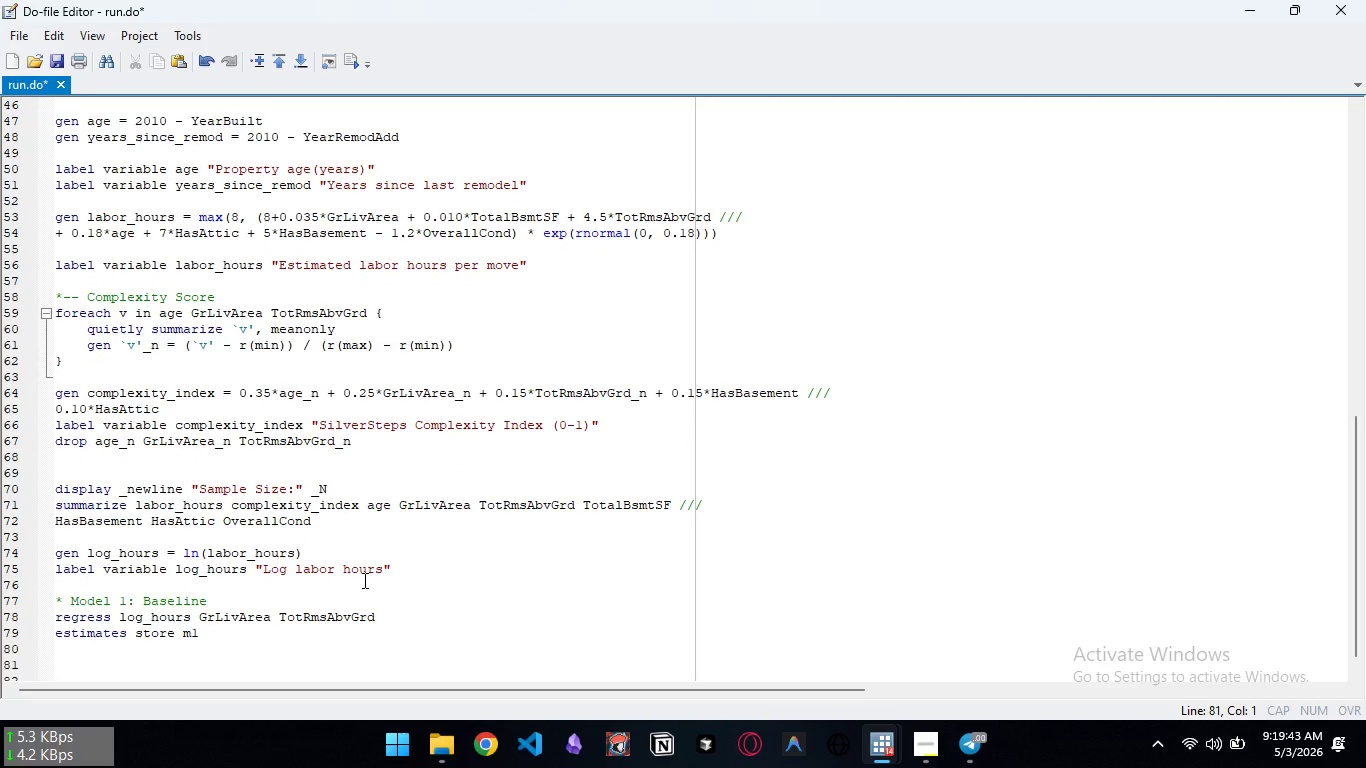 
type(*MO)
key(Backspace)
key(Backspace)
type( Model 2: full co)
 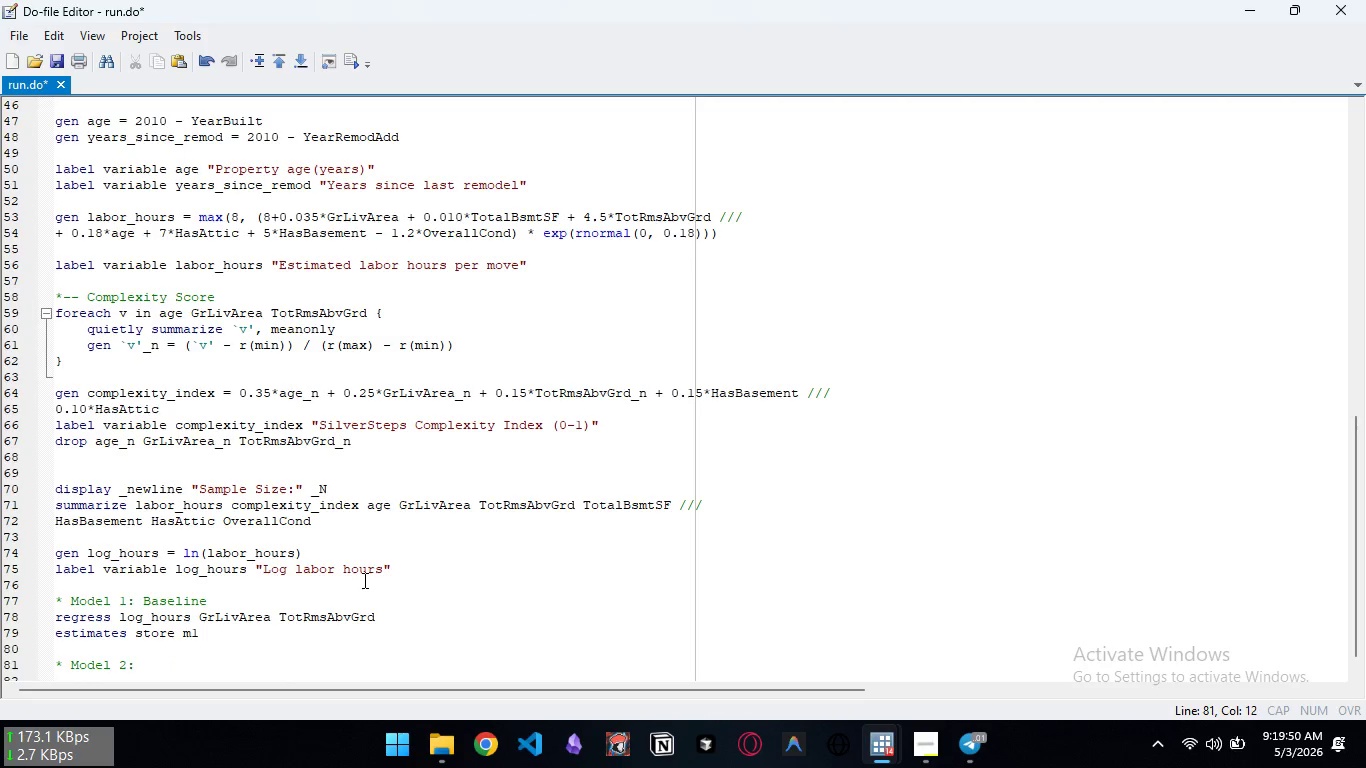 
 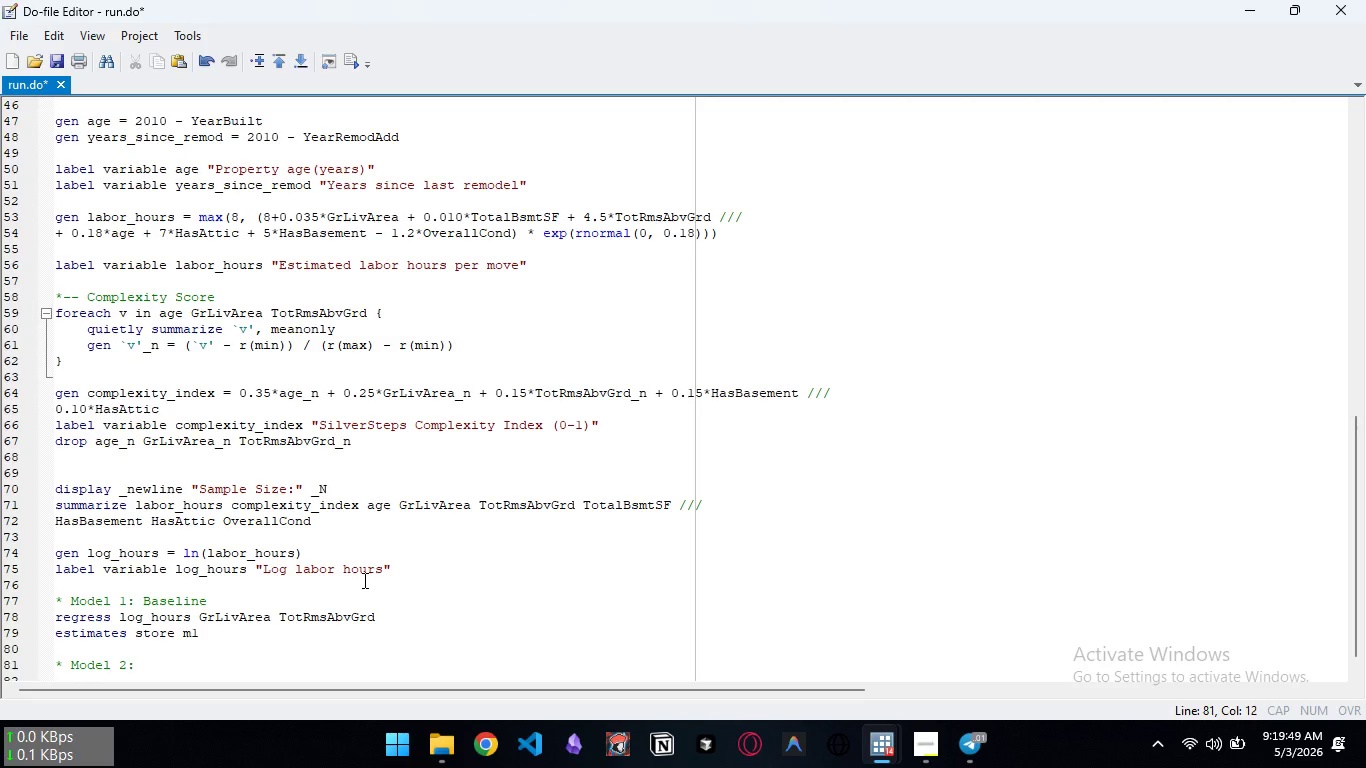 
key(Control+ControlLeft)
 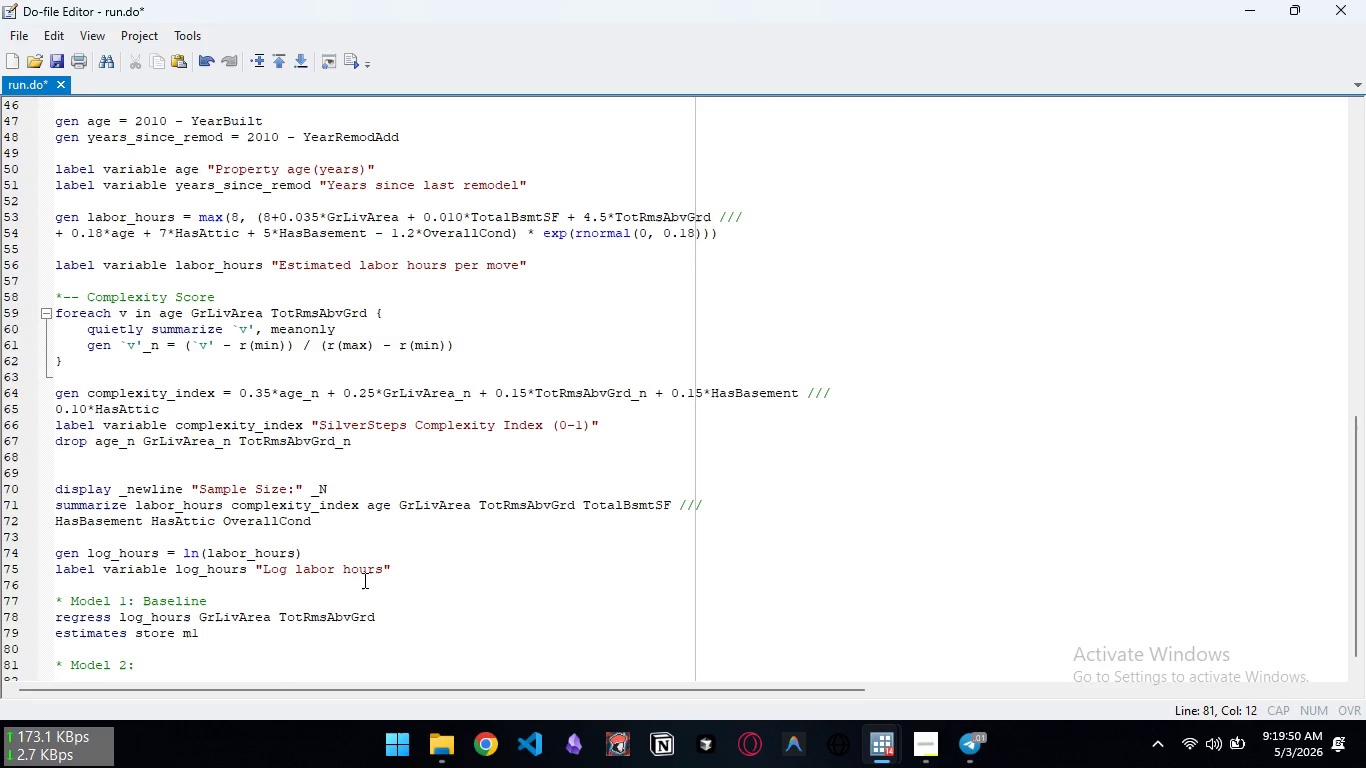 
key(Control+Backspace)
 